 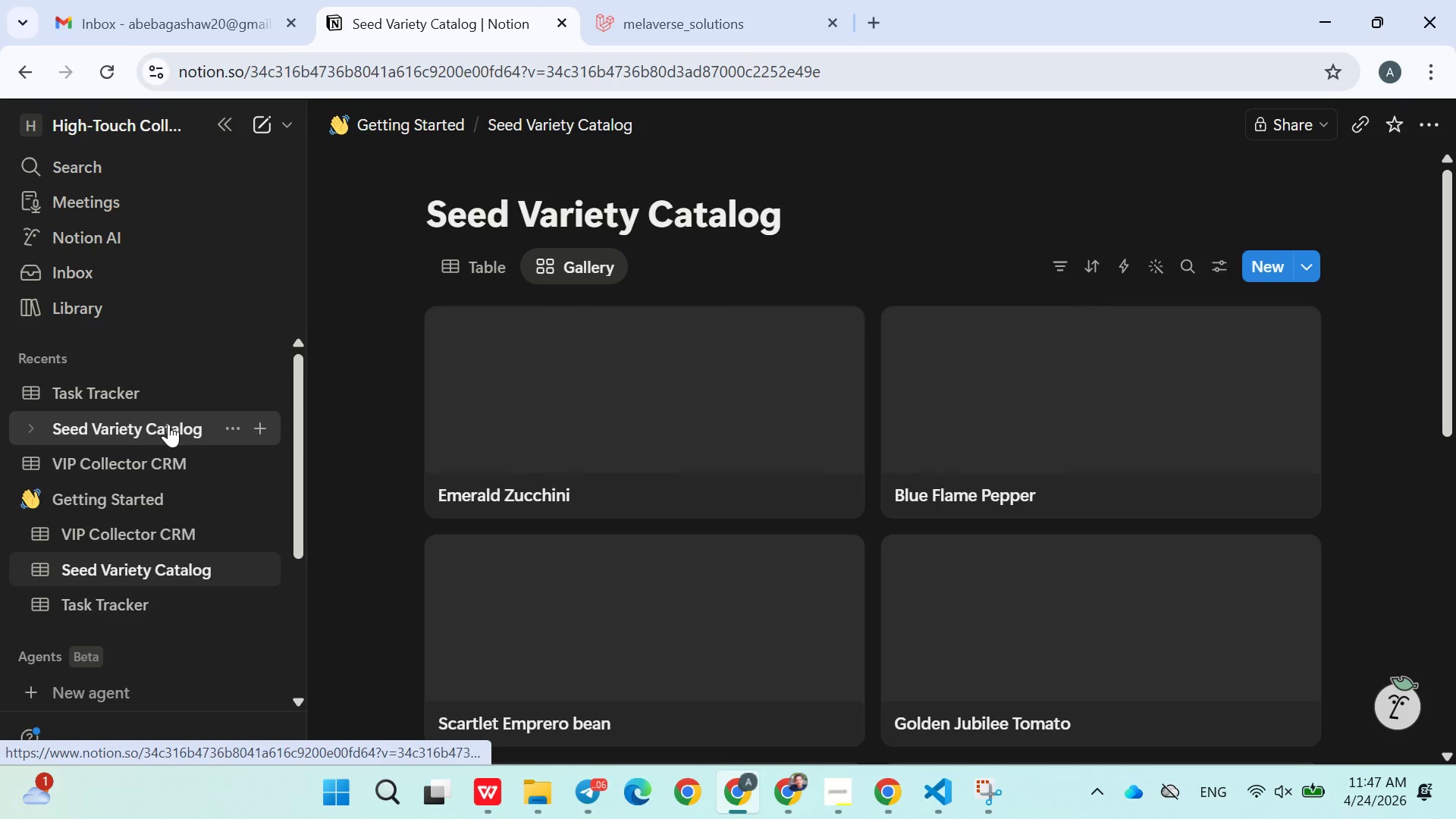 
left_click([491, 272])
 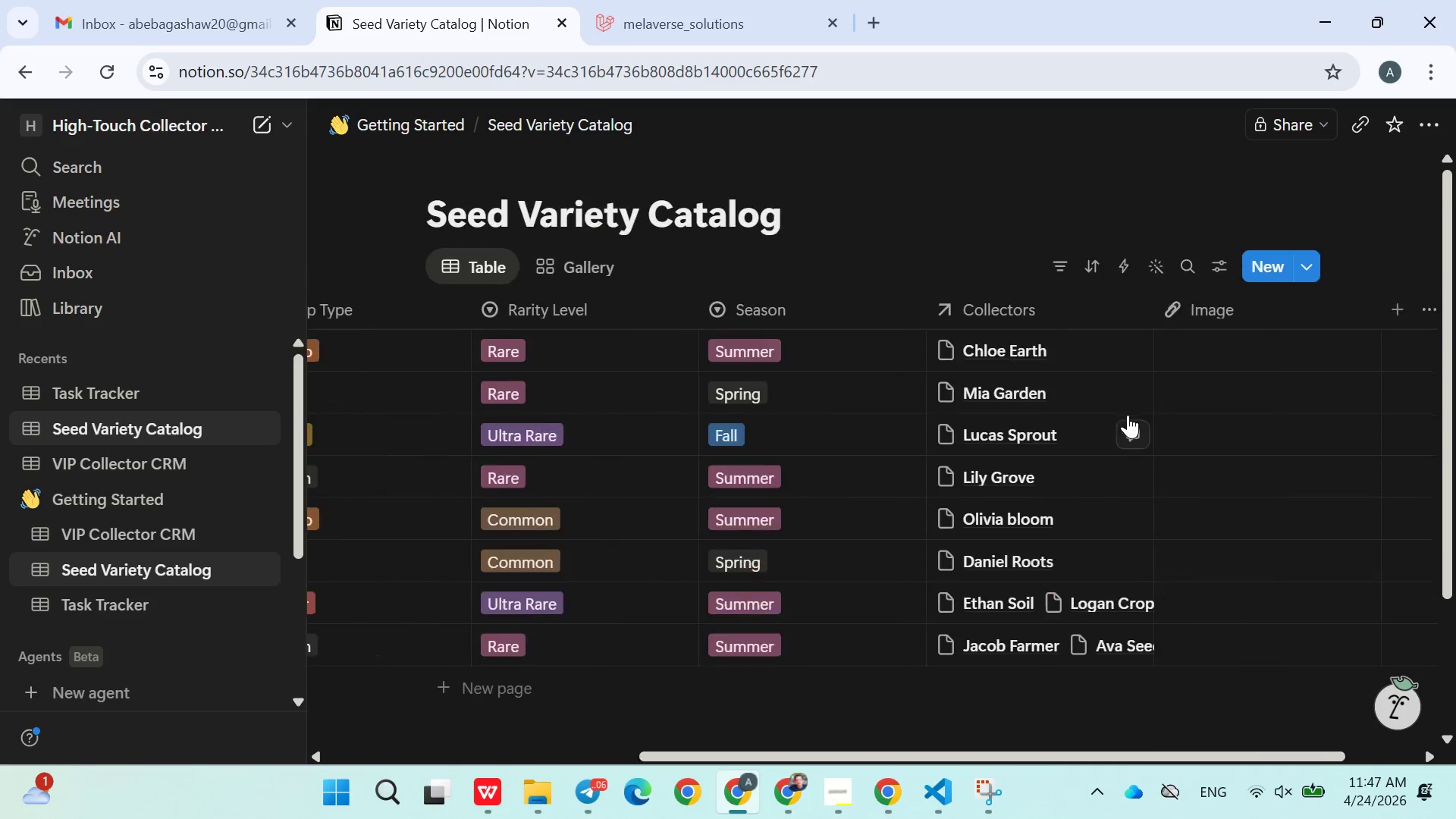 
left_click([1084, 346])
 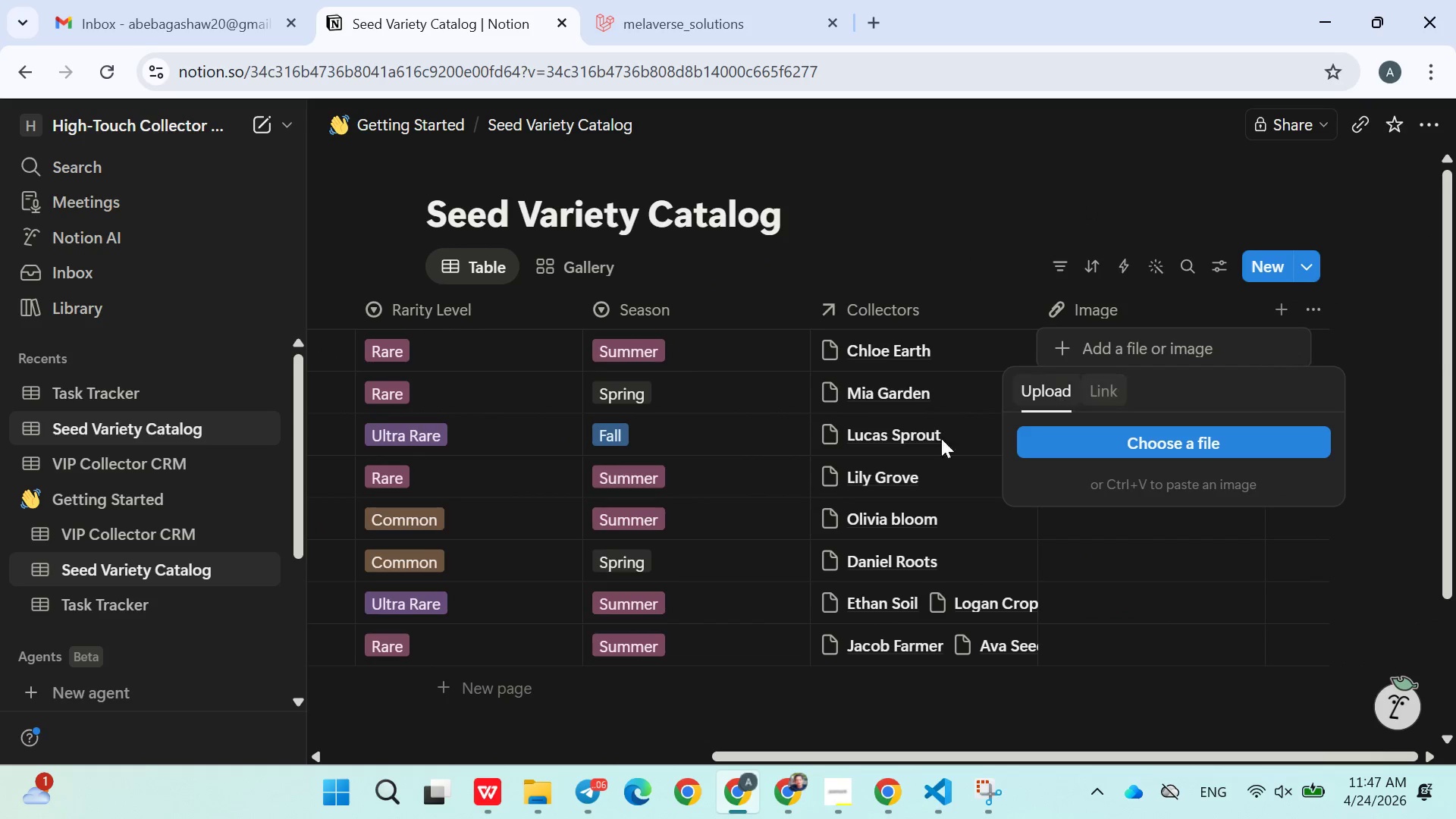 
left_click([979, 265])
 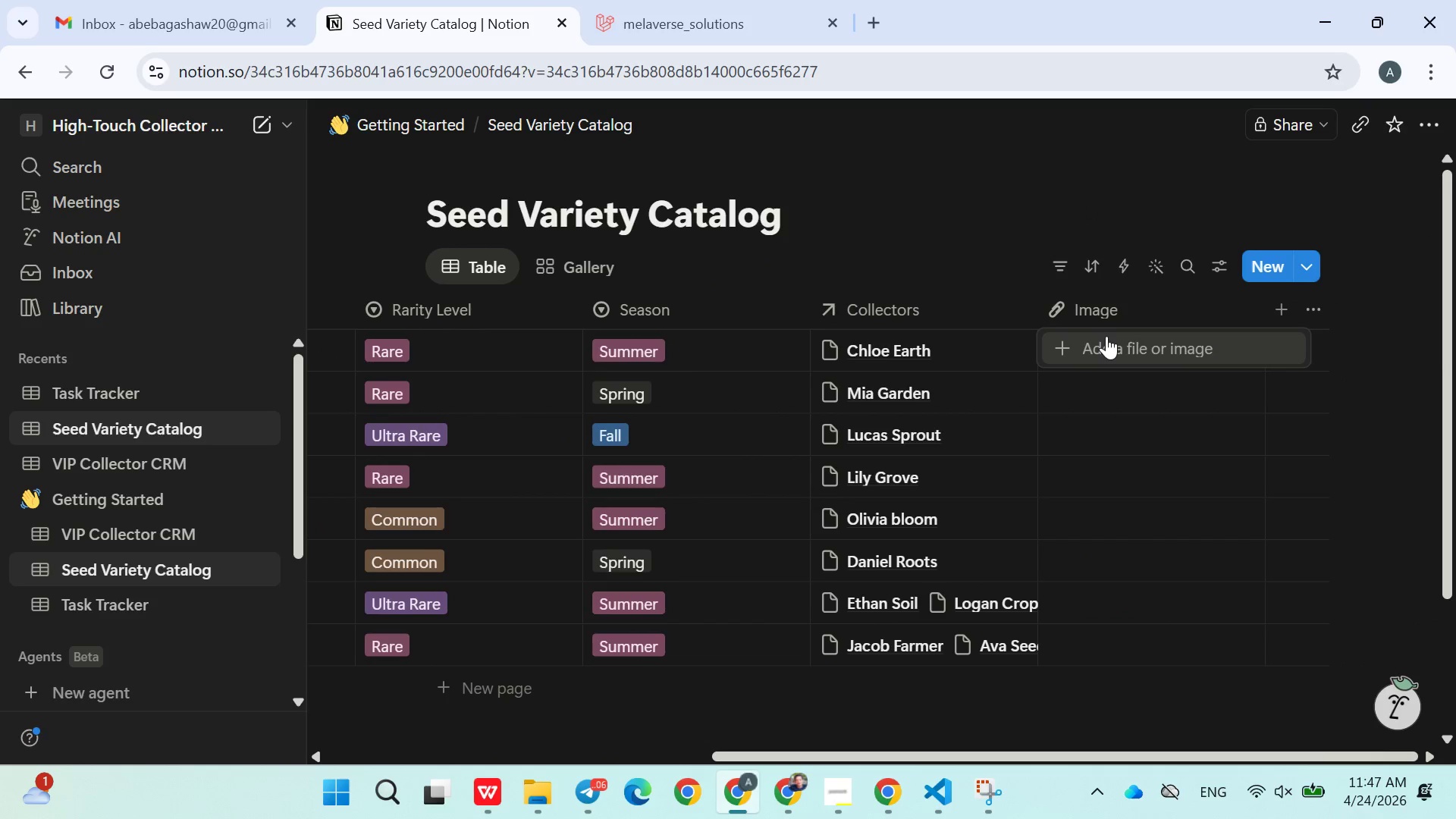 
left_click([1106, 342])
 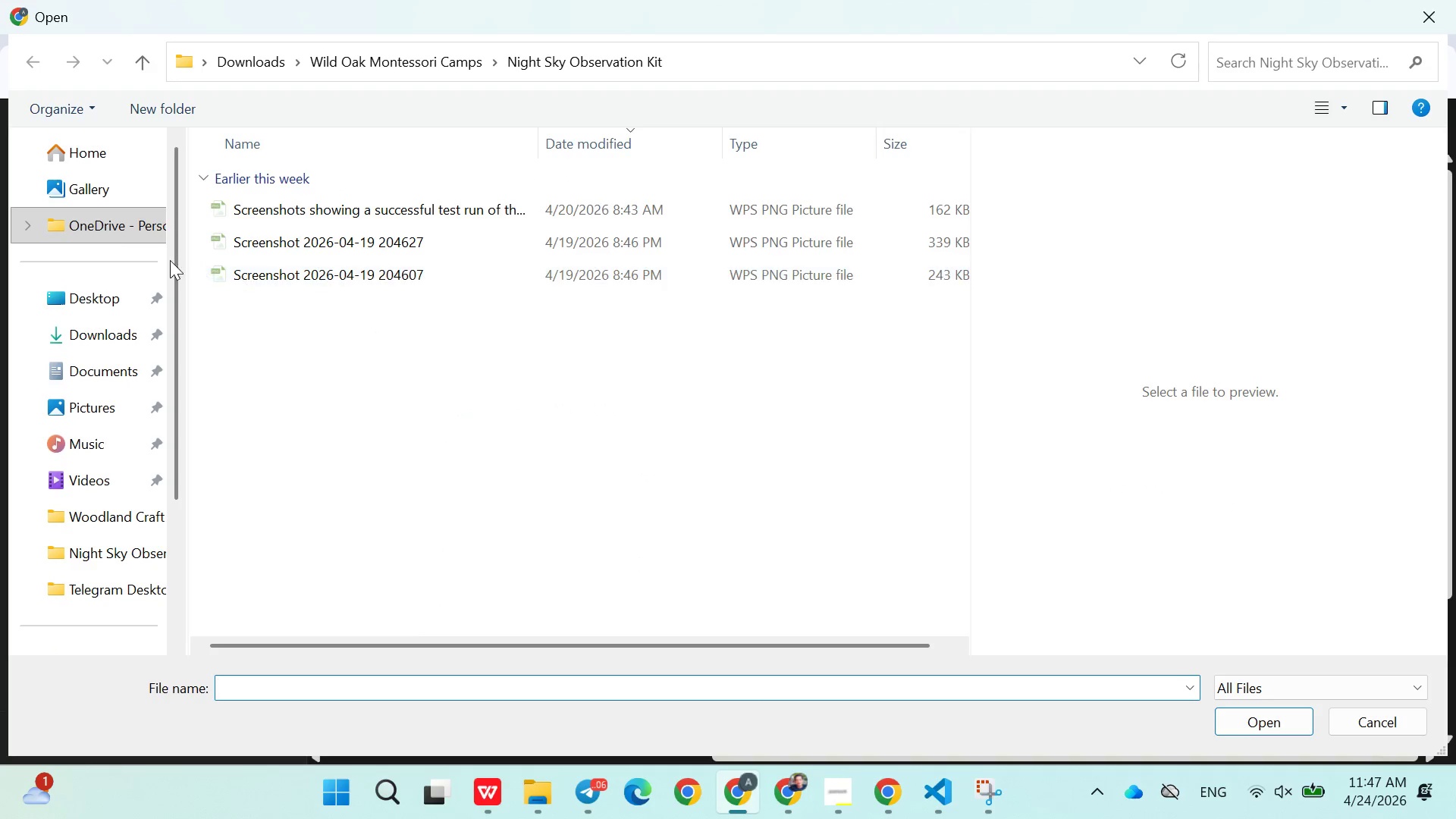 
left_click([94, 325])
 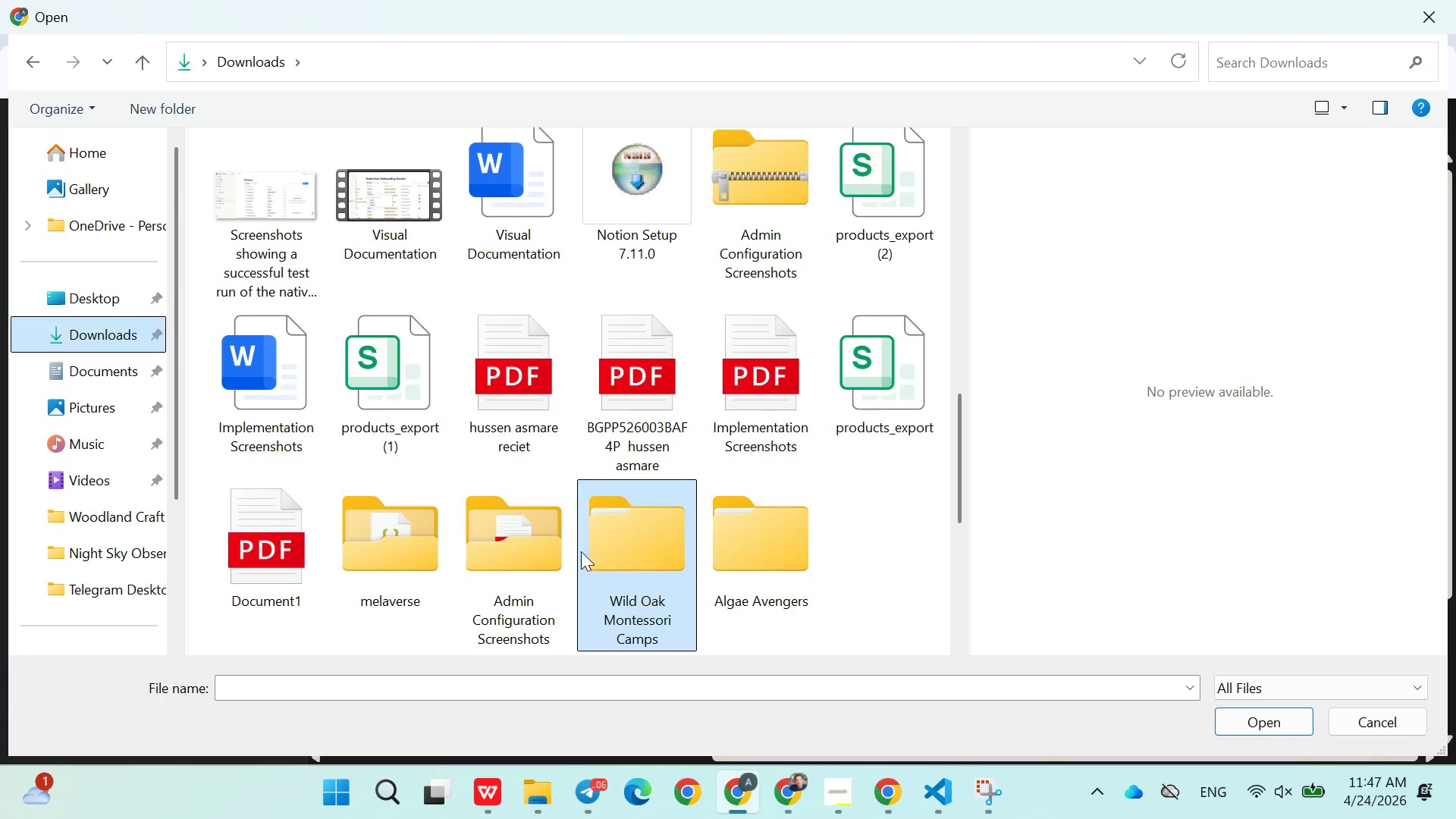 
scroll: coordinate [591, 479], scroll_direction: none, amount: 0.0
 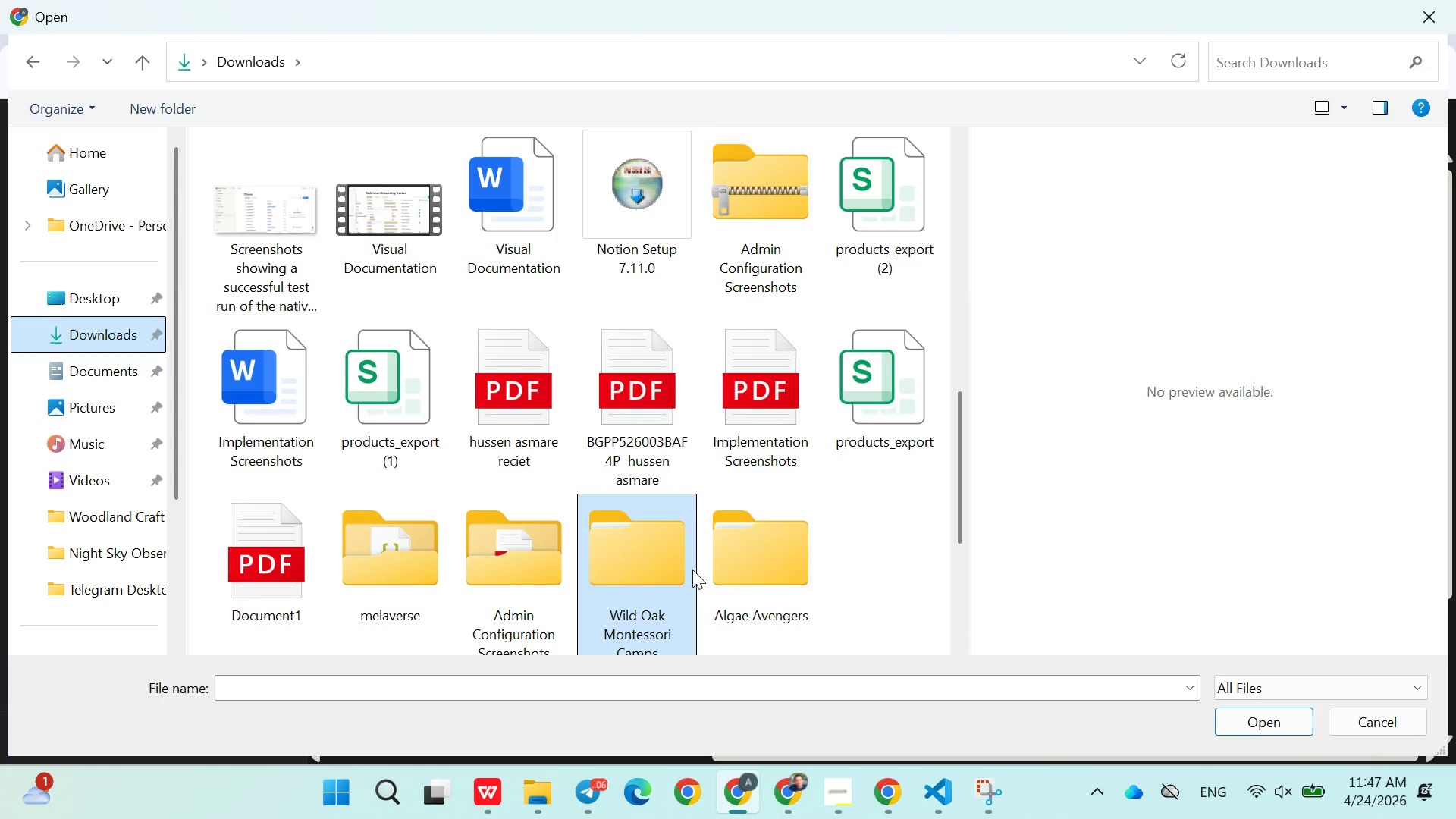 
scroll: coordinate [736, 393], scroll_direction: up, amount: 4.0
 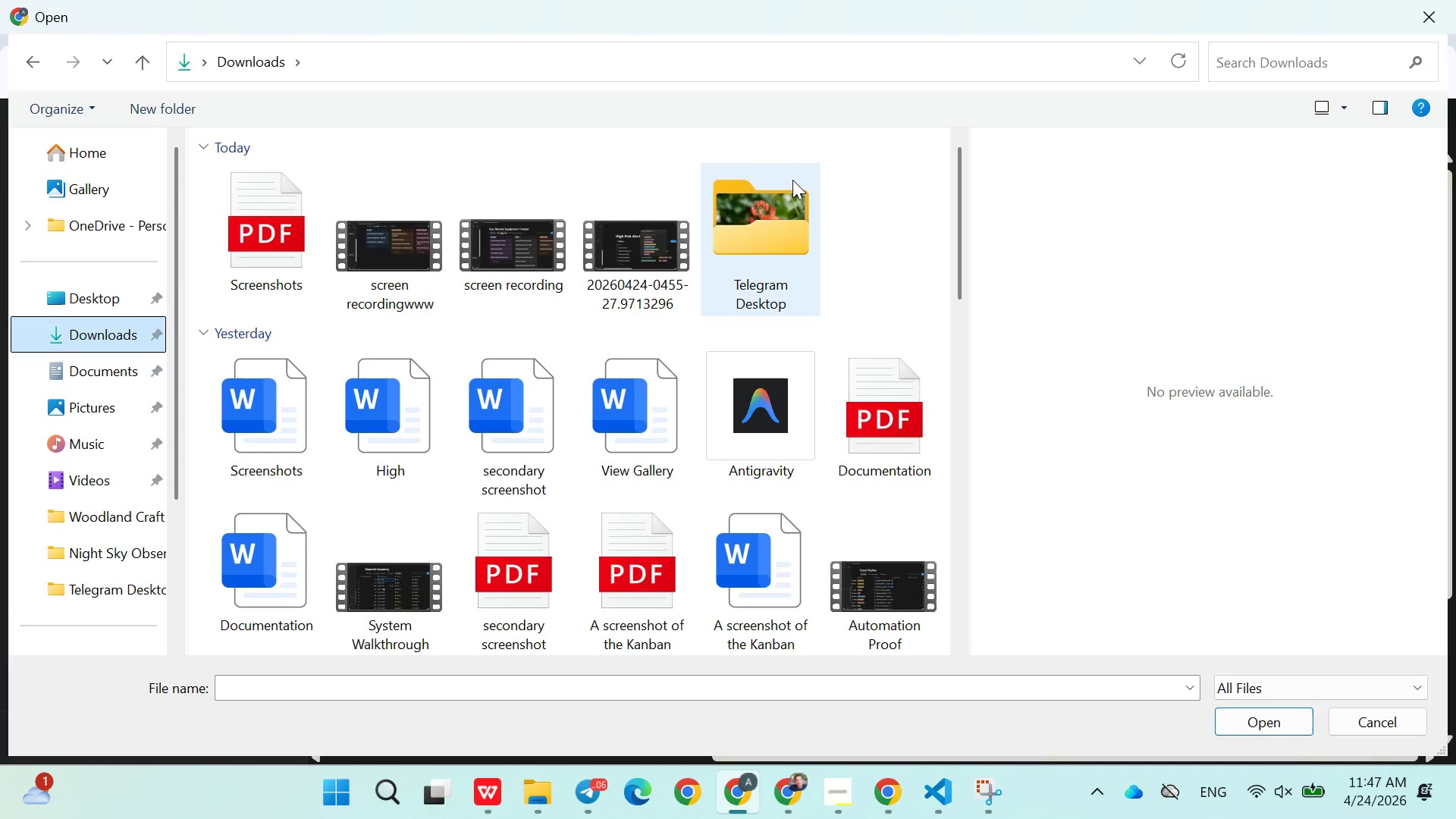 
double_click([792, 180])
 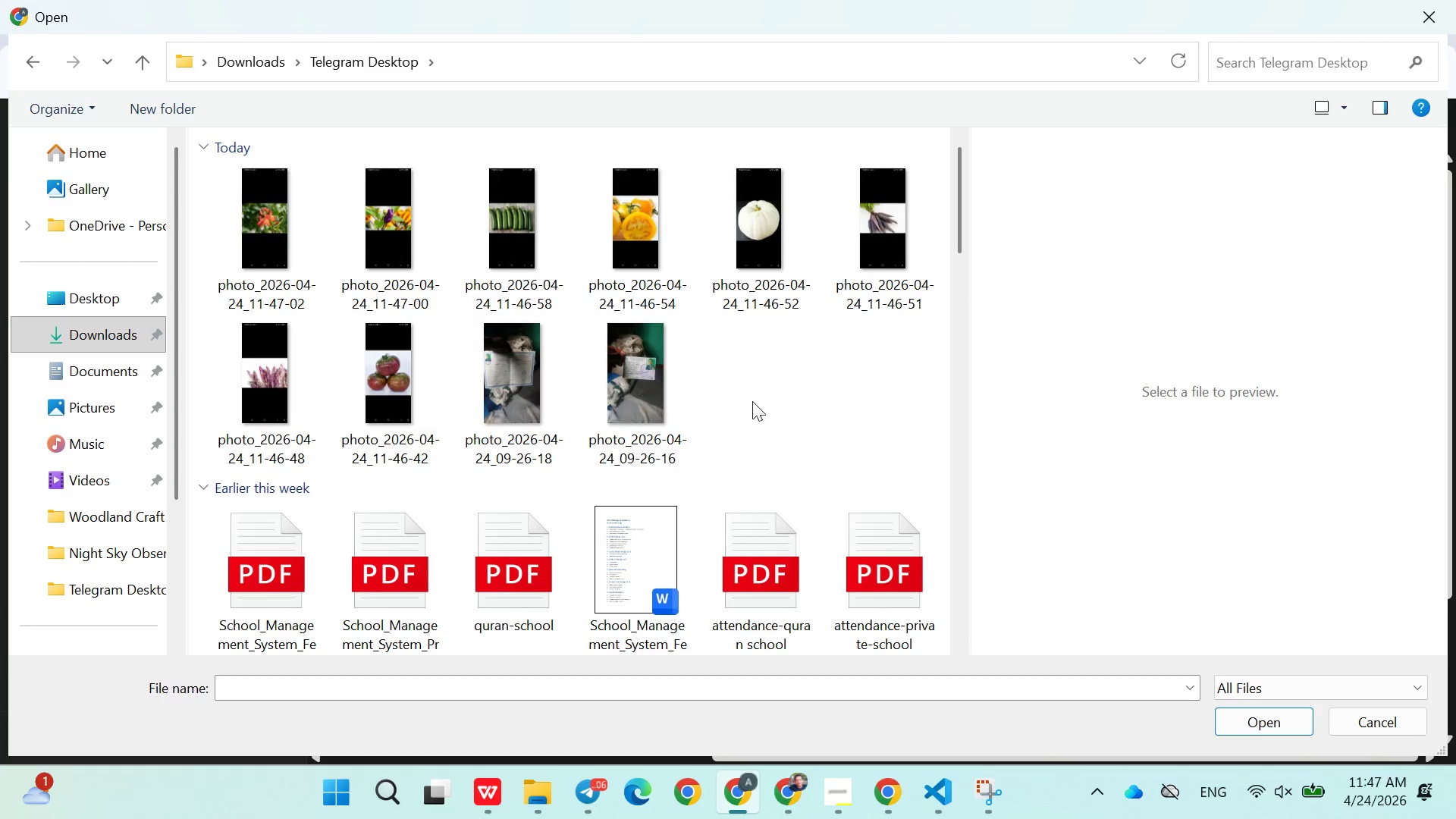 
mouse_move([309, 366])
 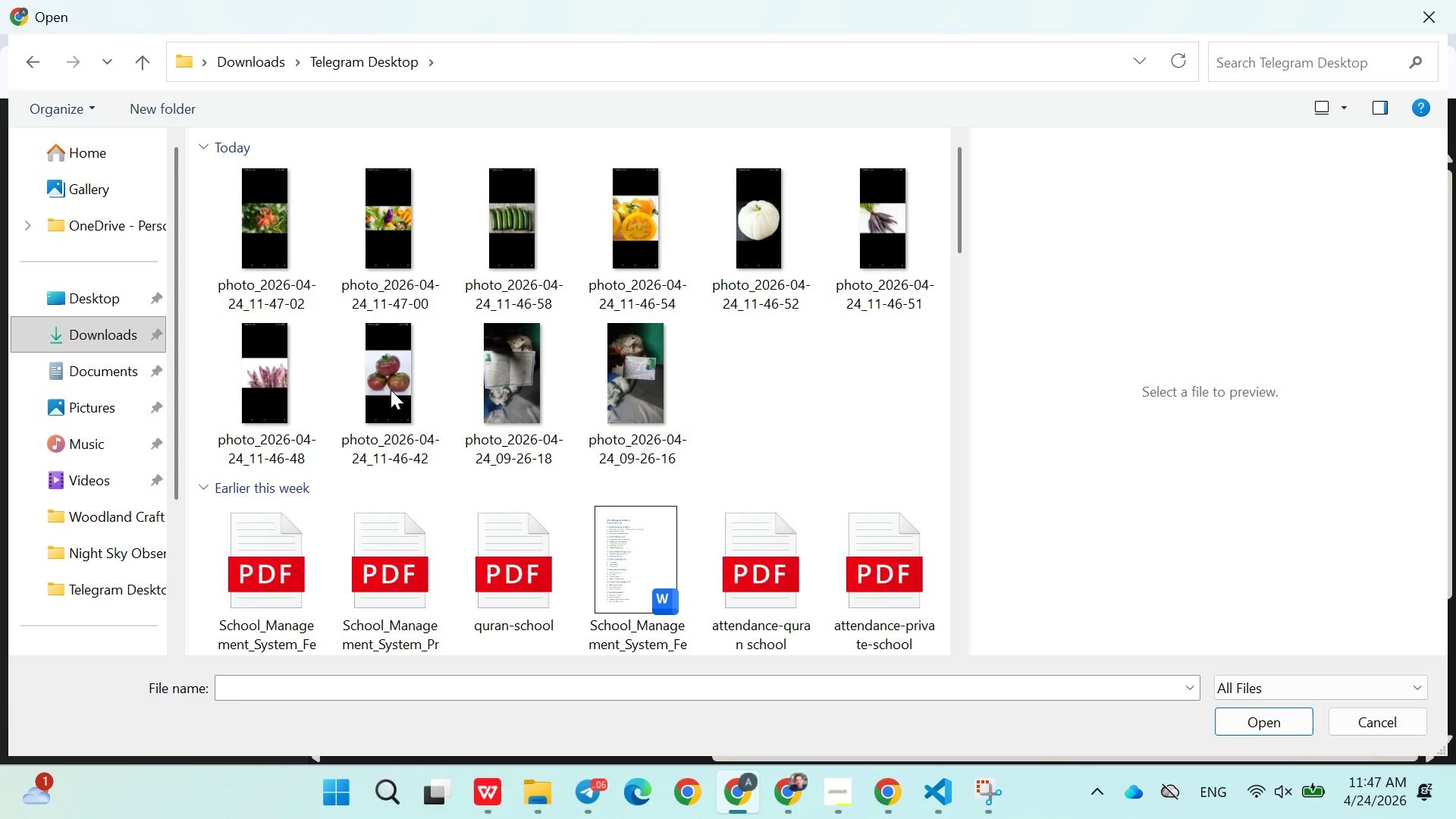 
left_click([215, 407])
 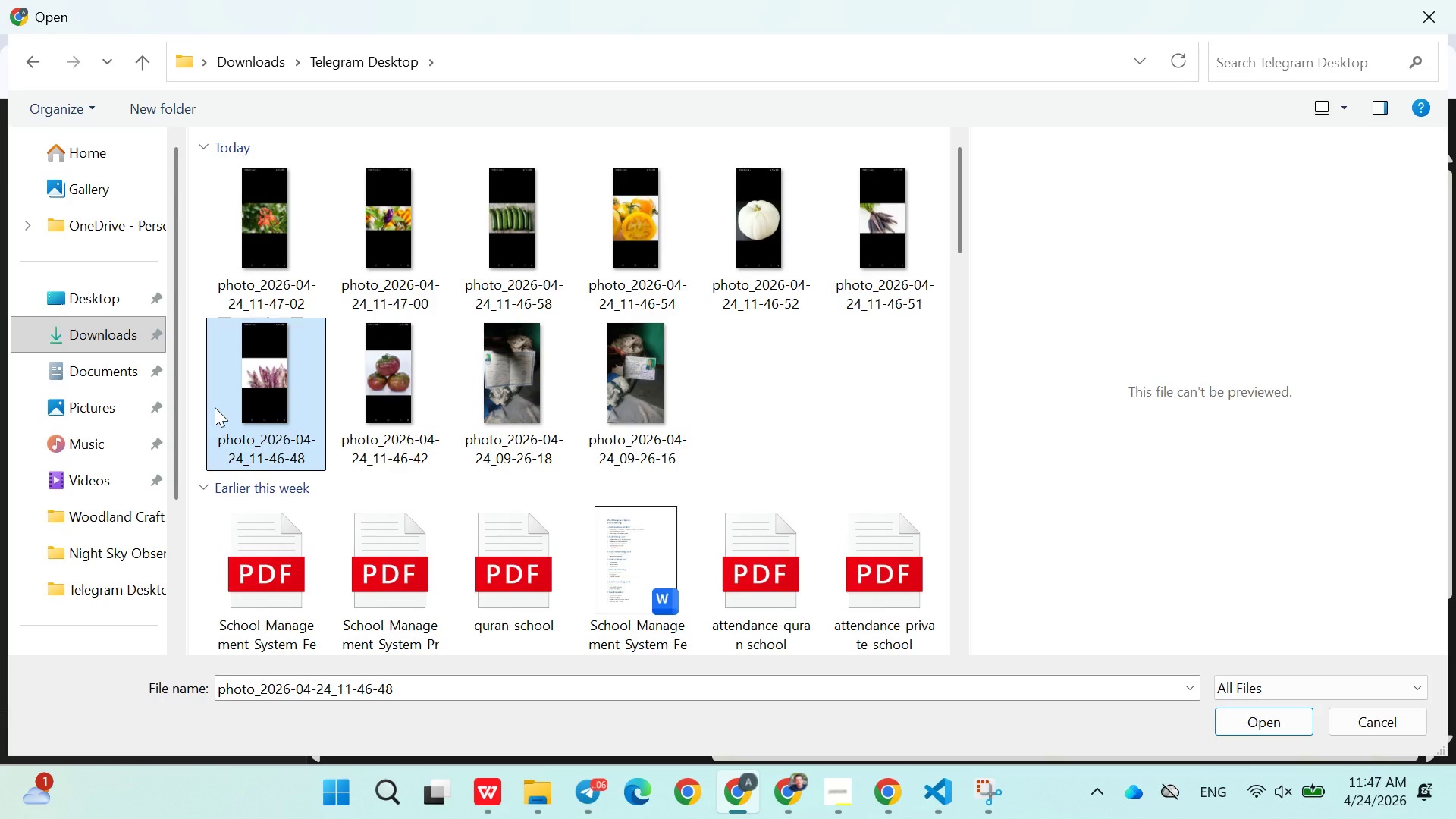 
double_click([215, 407])
 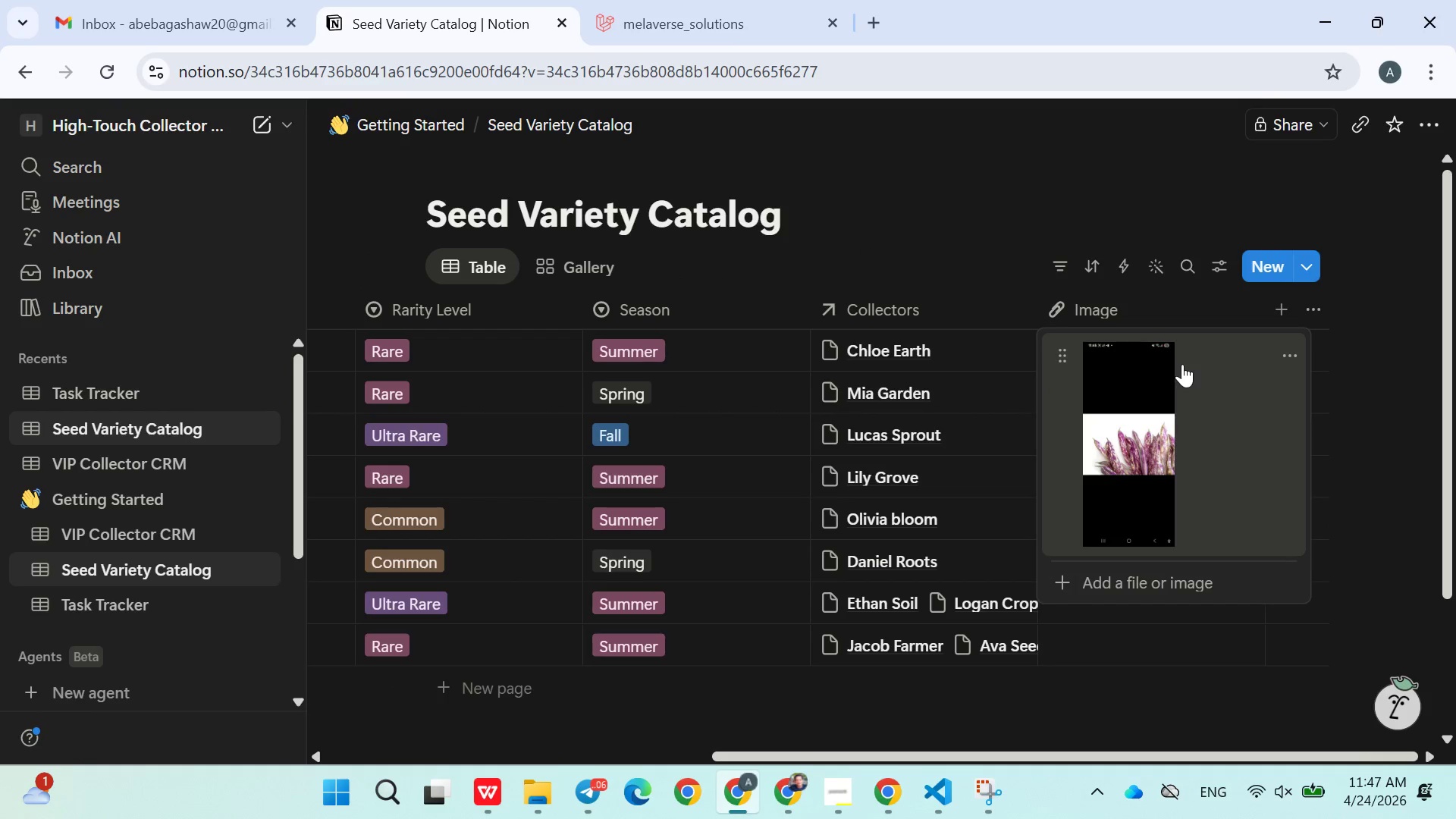 
wait(9.24)
 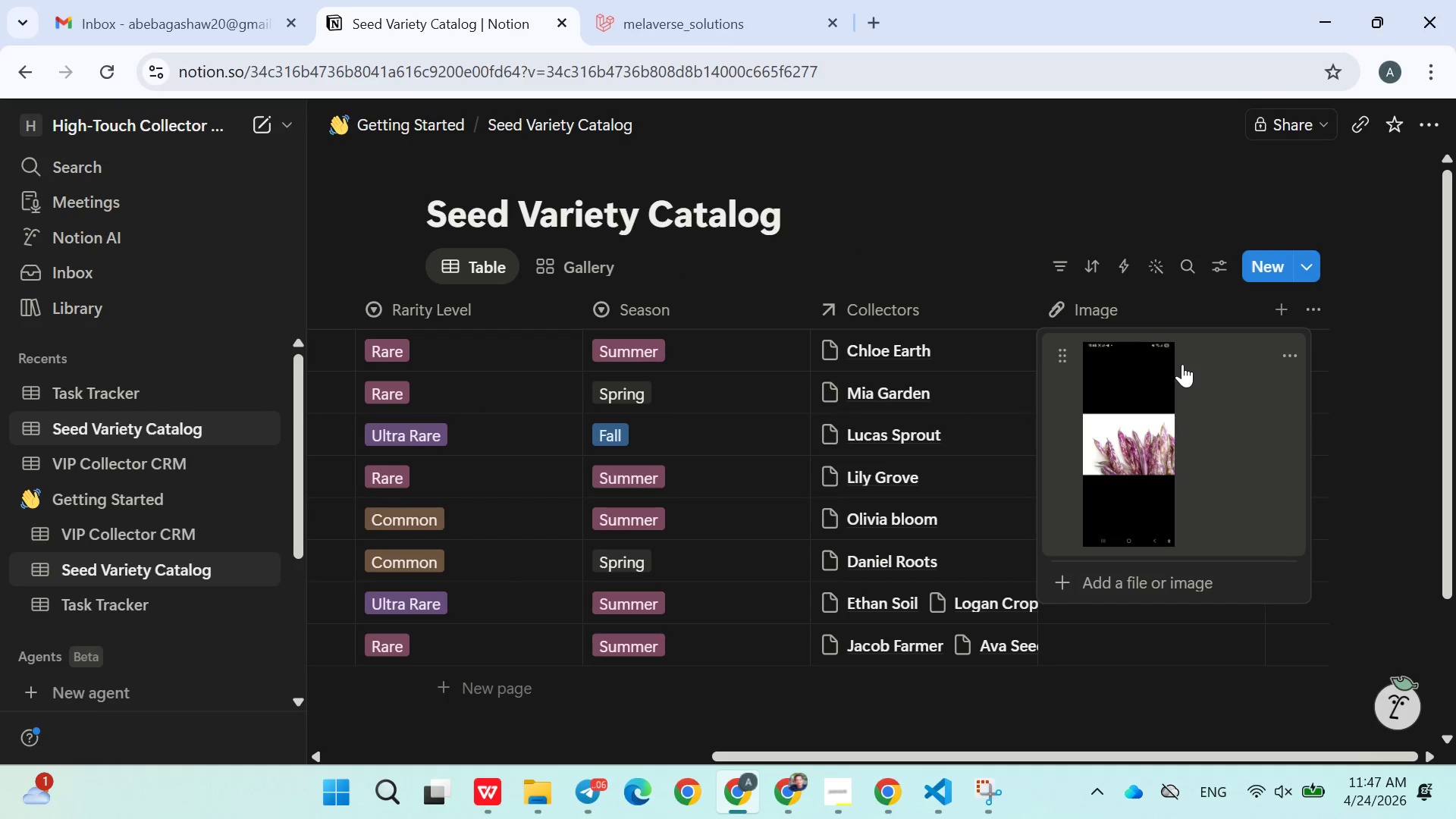 
left_click([1289, 351])
 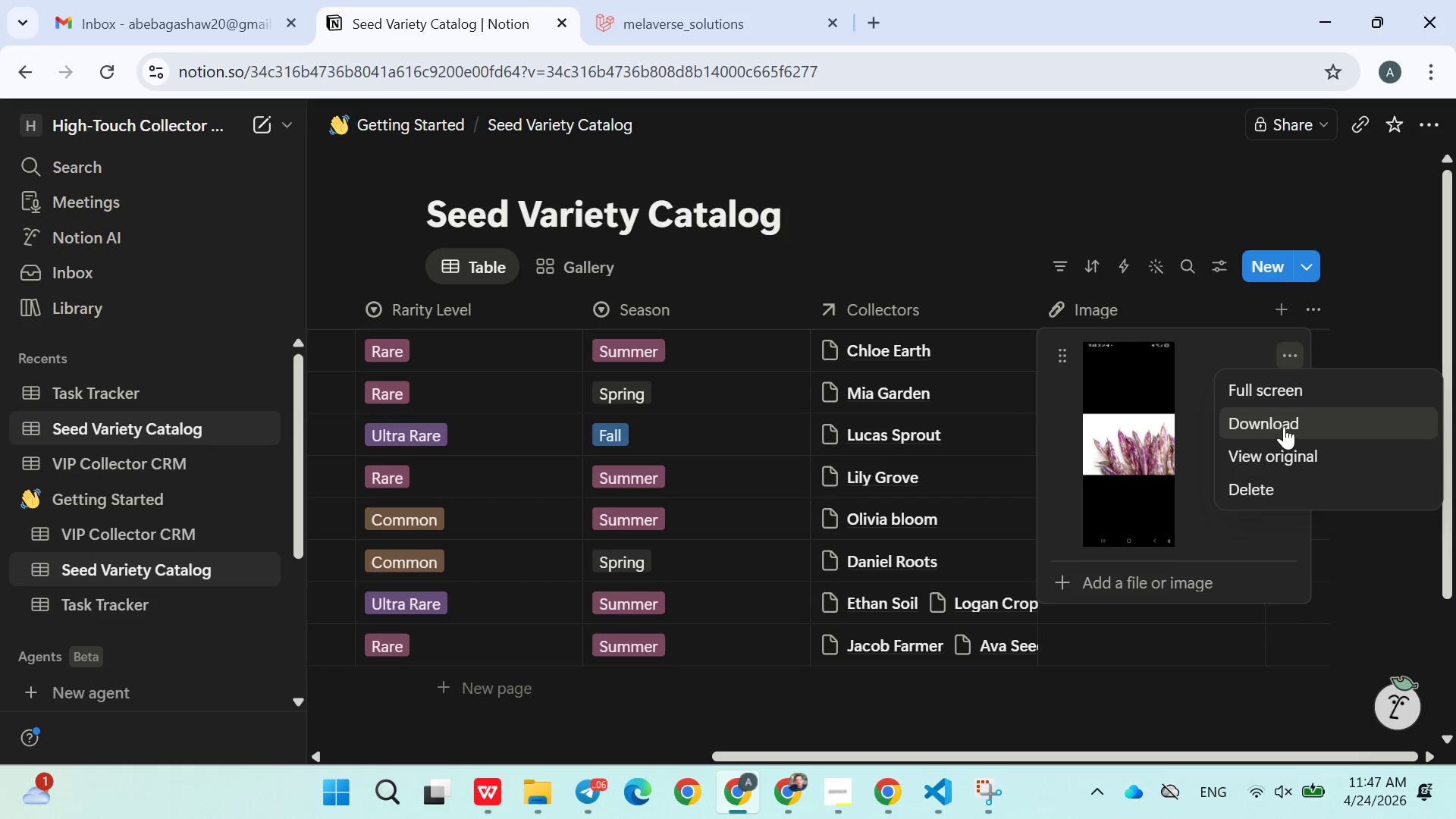 
left_click([1271, 485])
 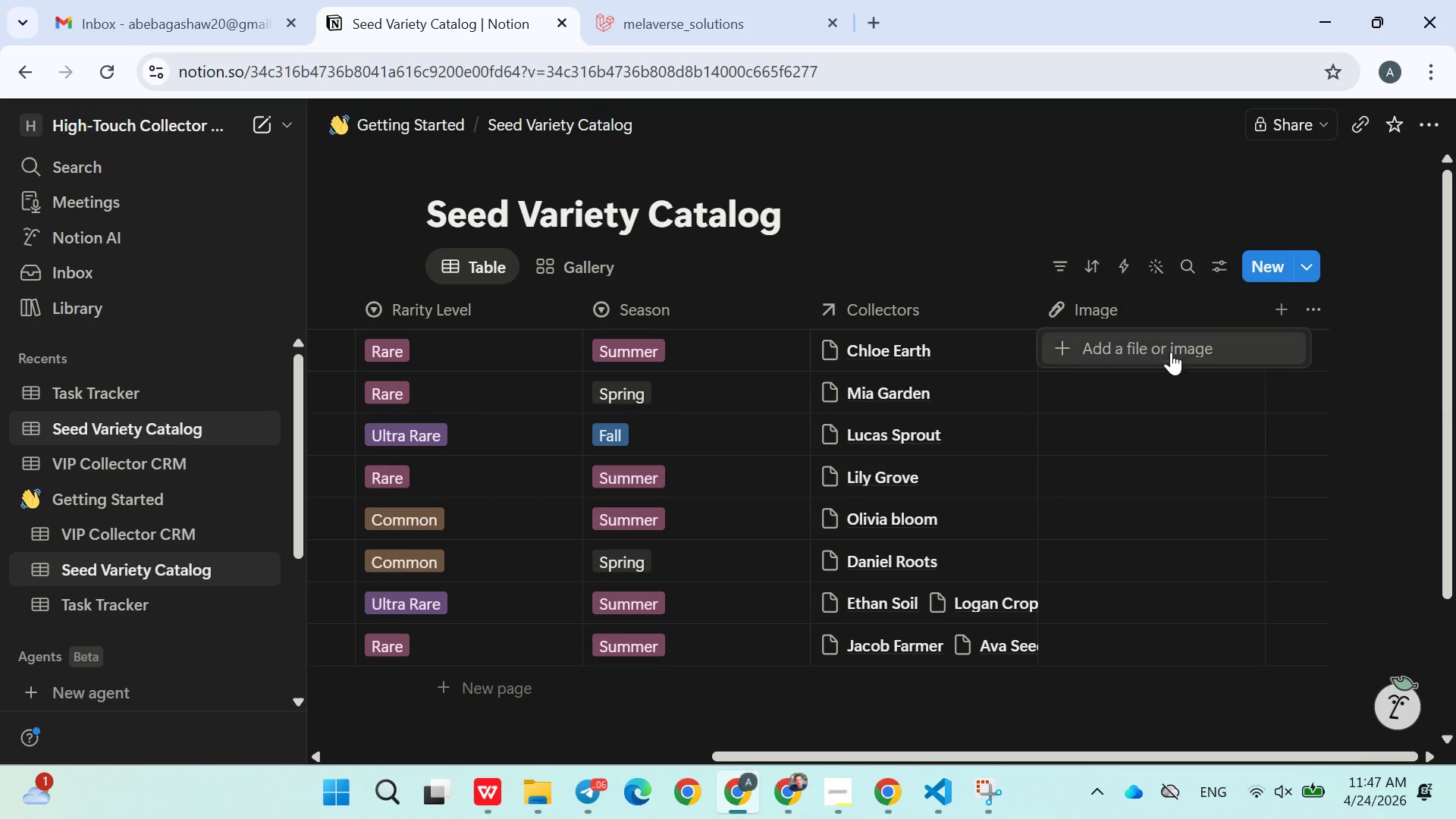 
left_click([1167, 348])
 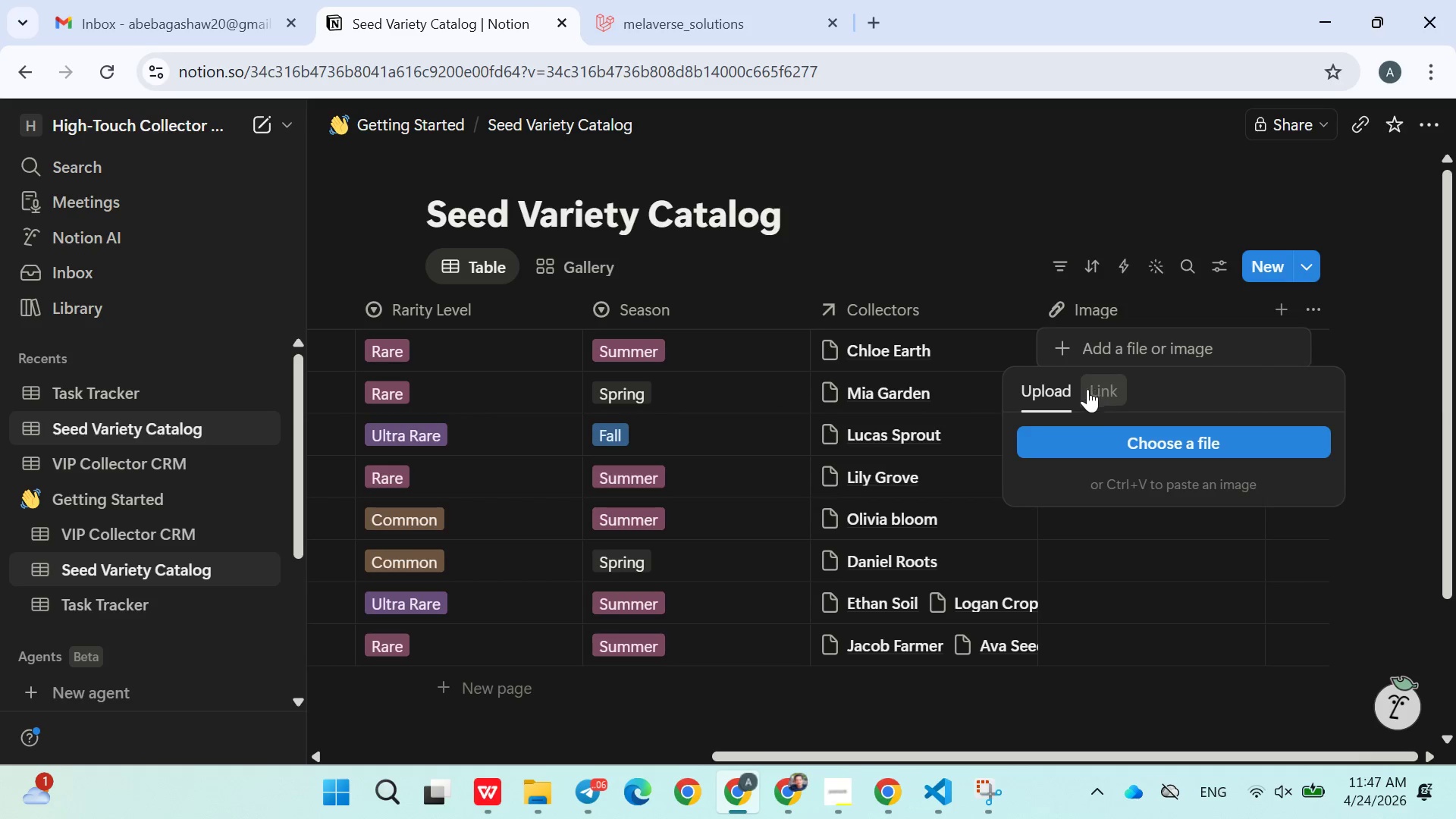 
left_click([1097, 428])
 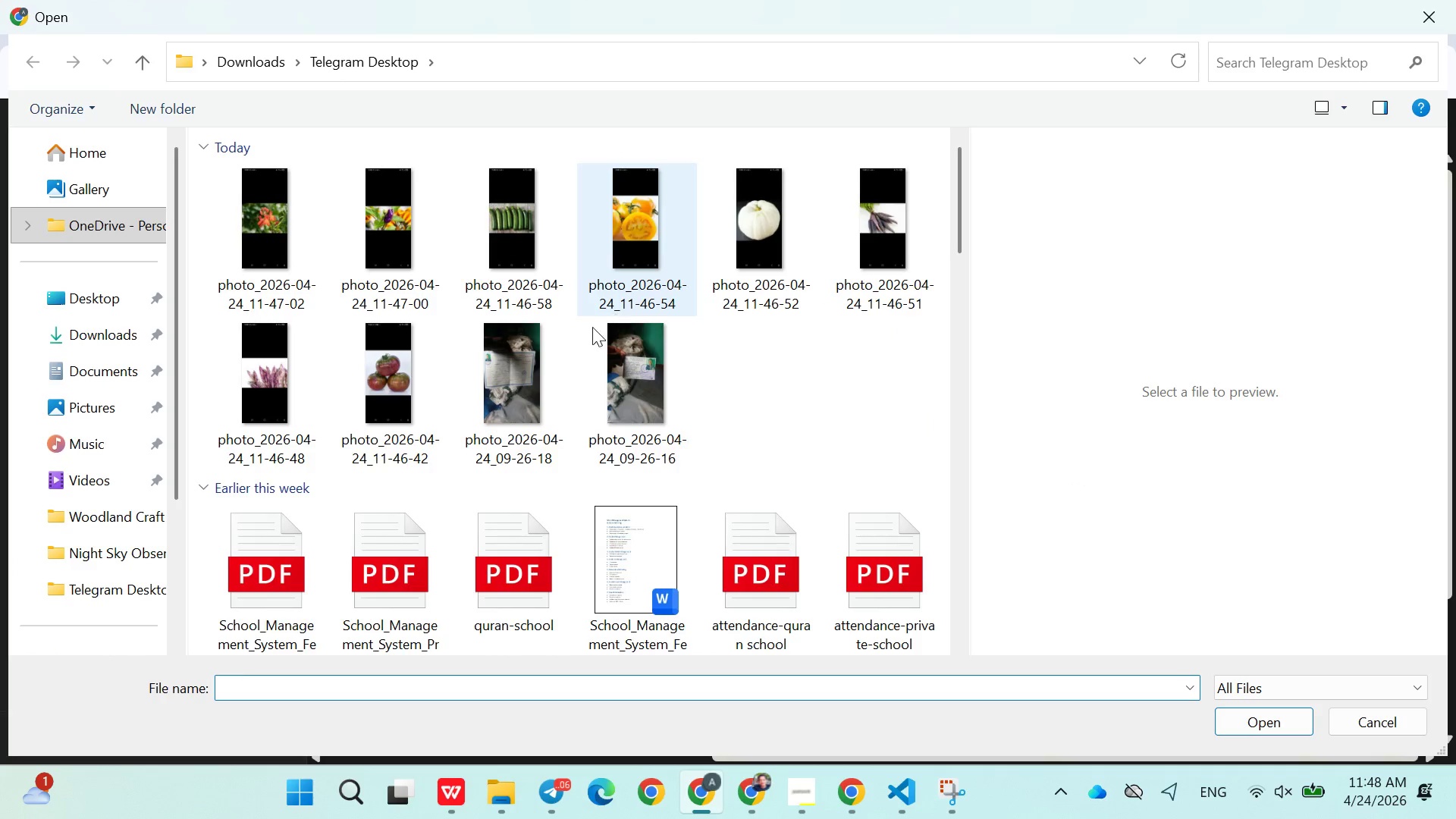 
double_click([381, 370])
 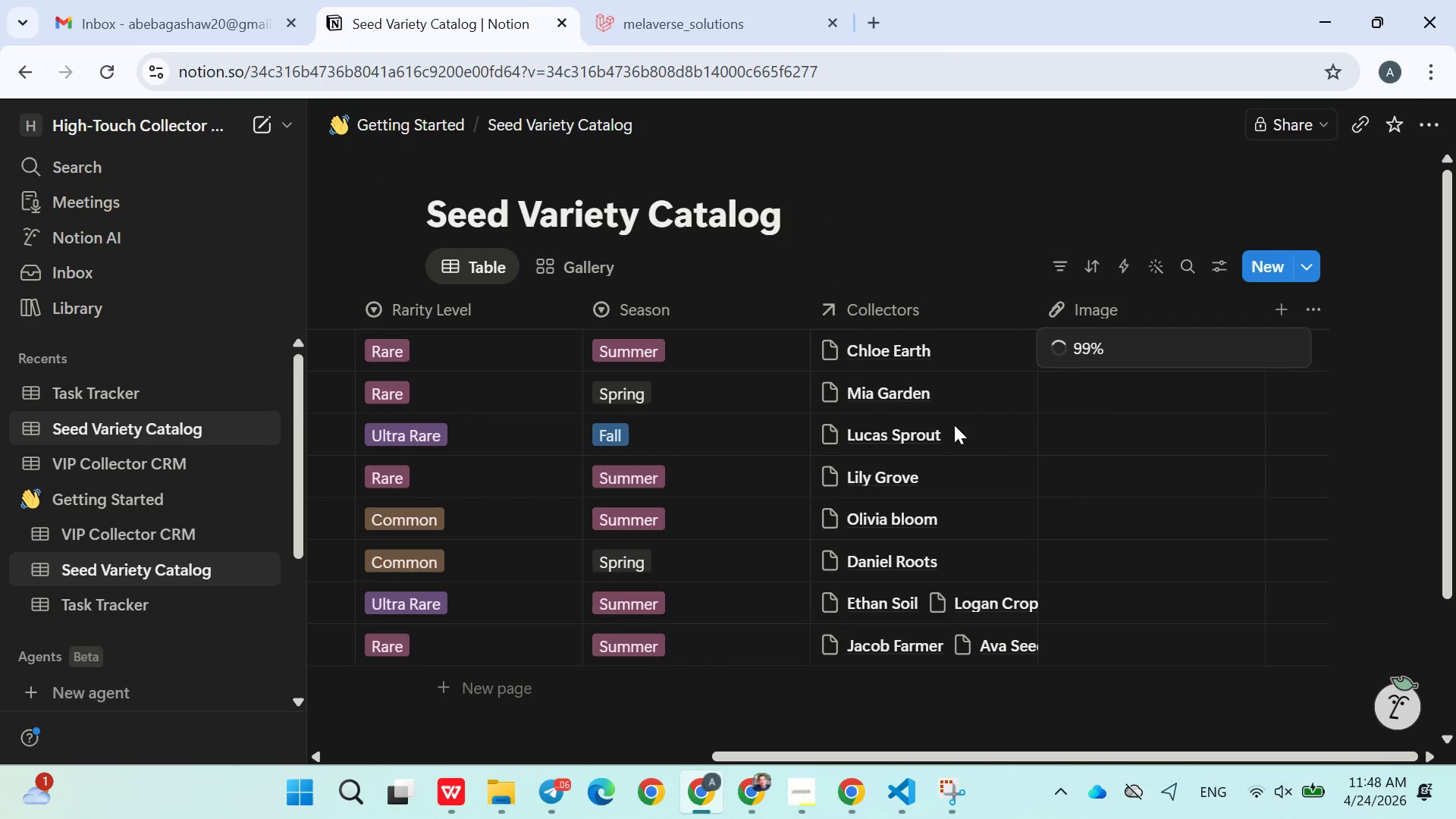 
mouse_move([1093, 384])
 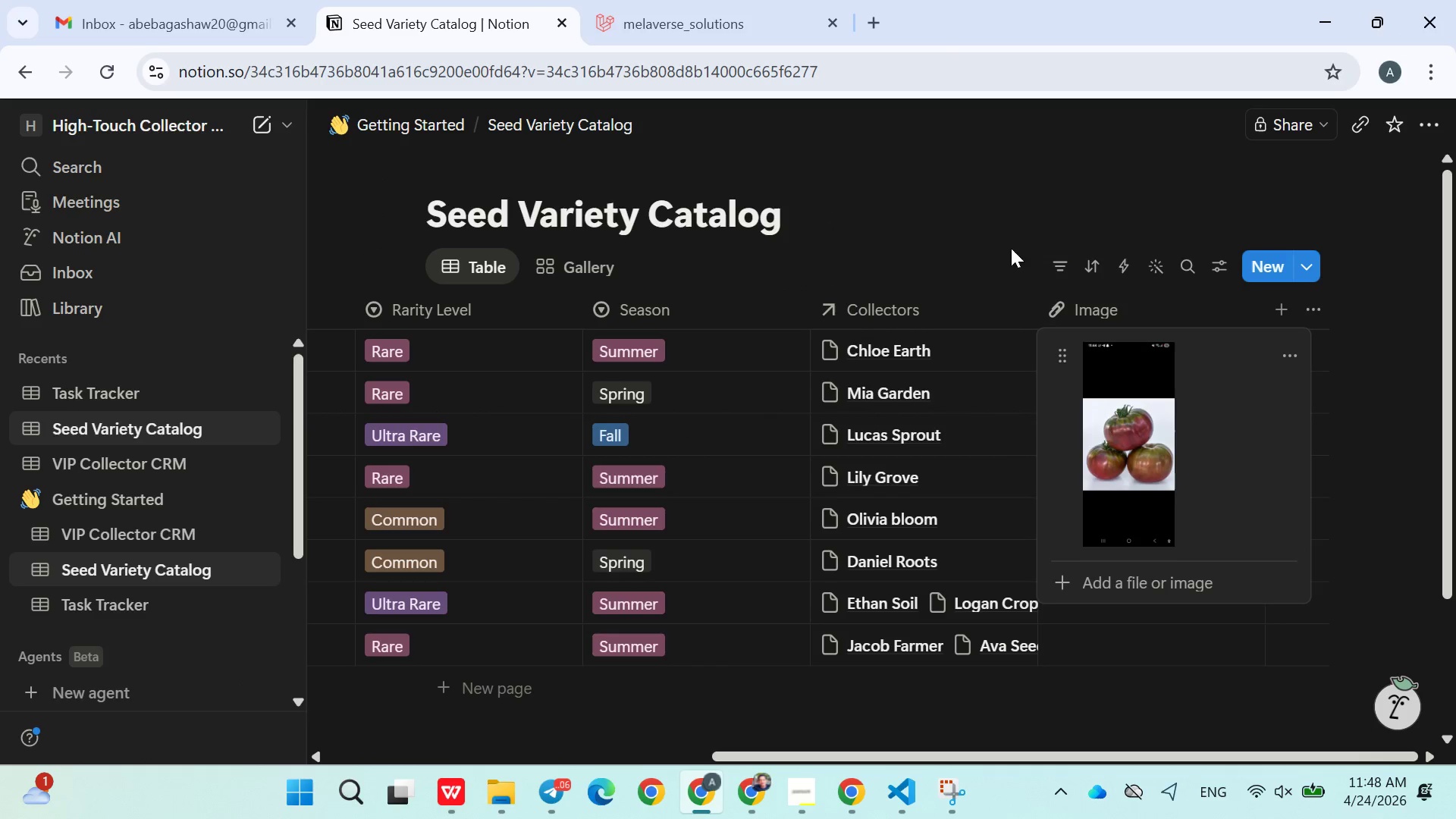 
left_click([1005, 240])
 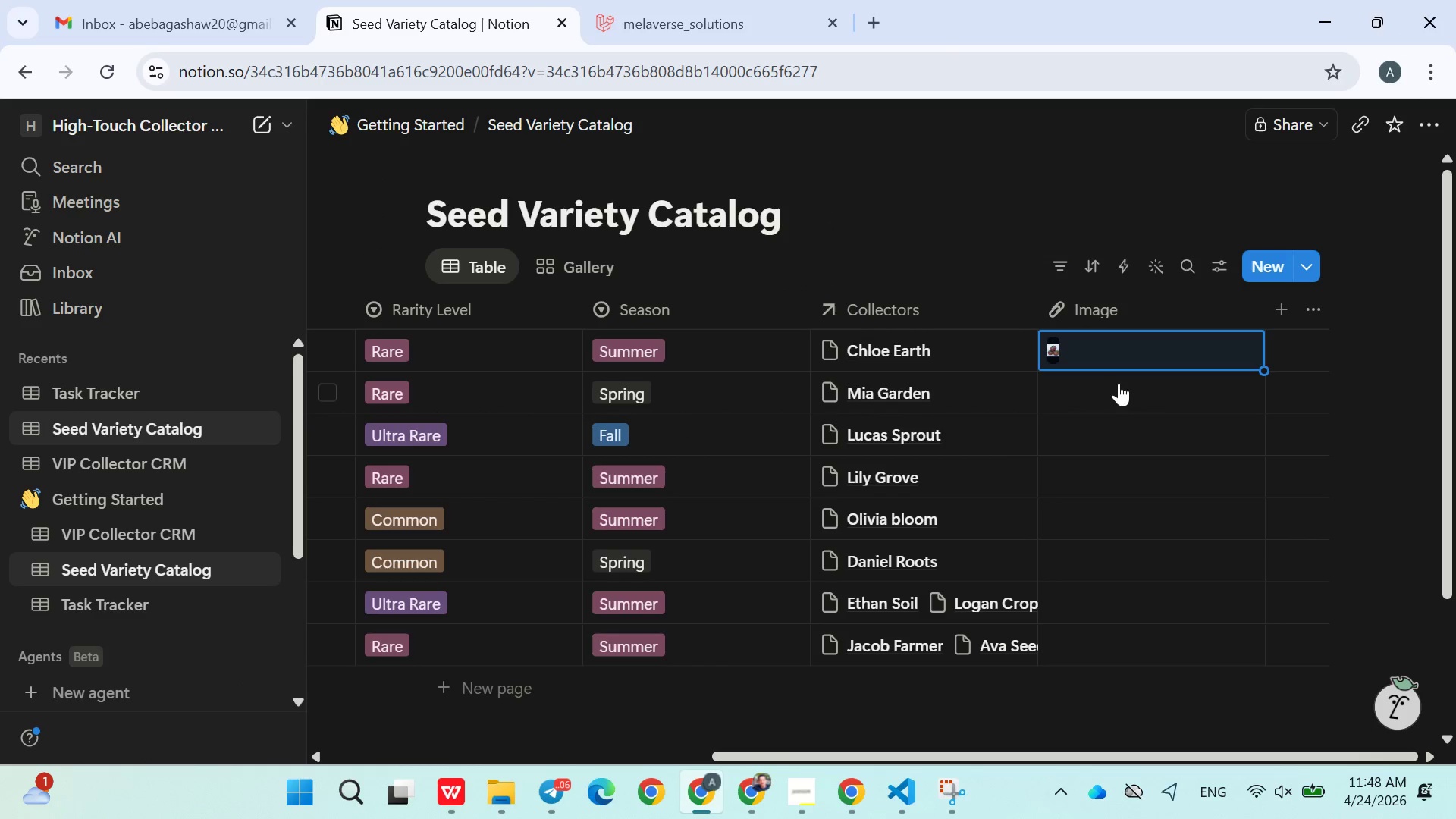 
left_click([1115, 383])
 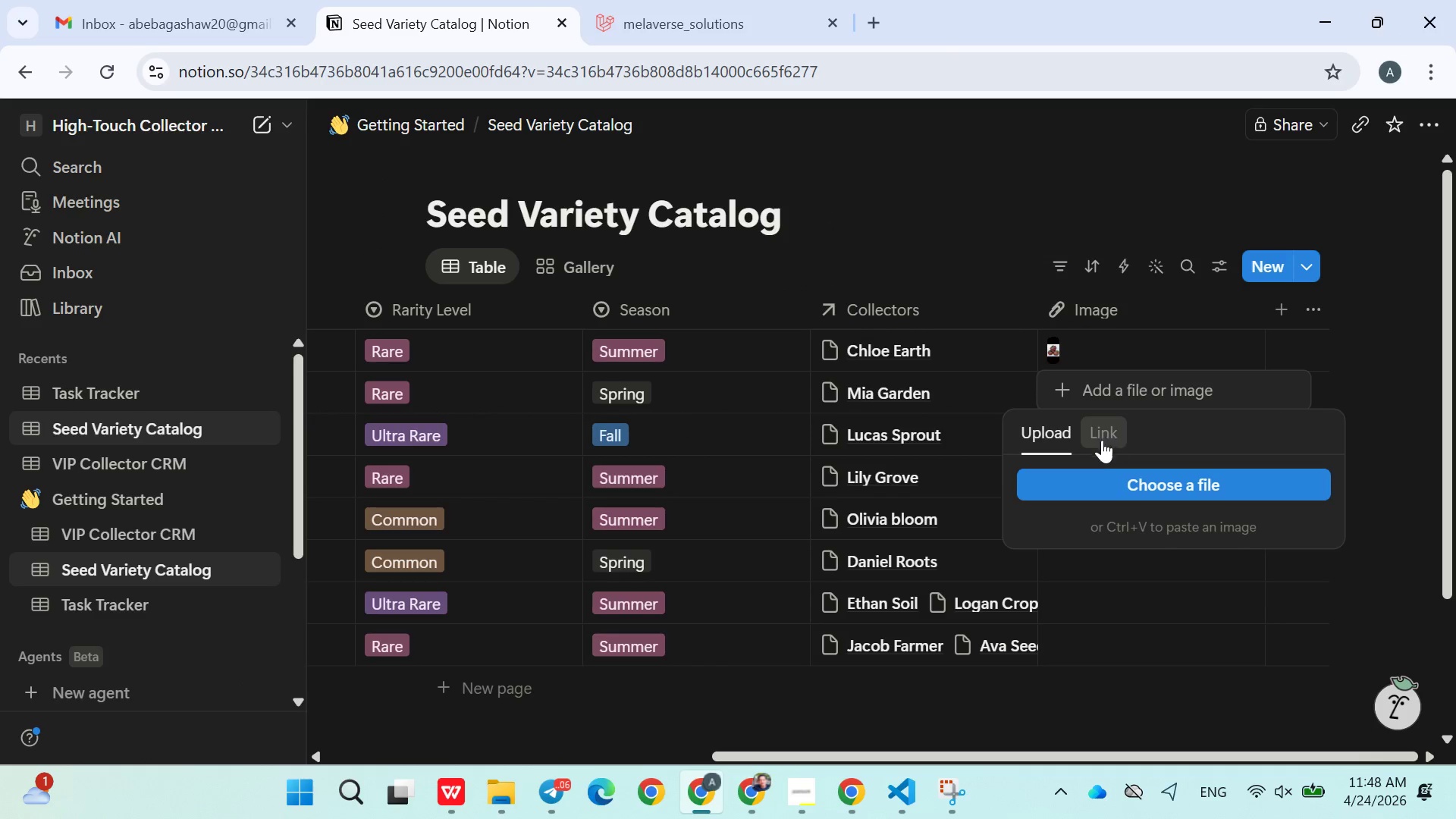 
left_click([1133, 475])
 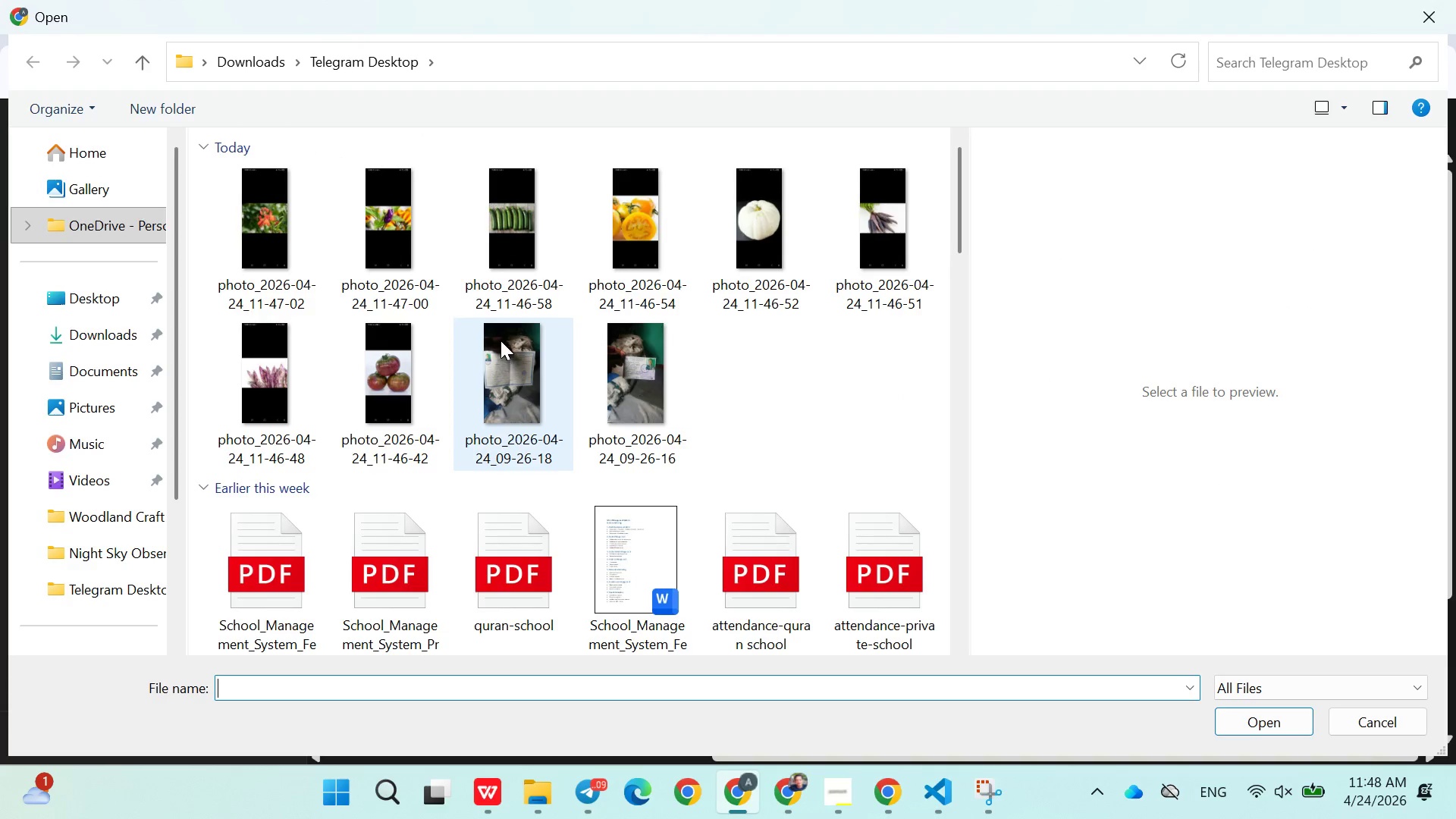 
double_click([290, 372])
 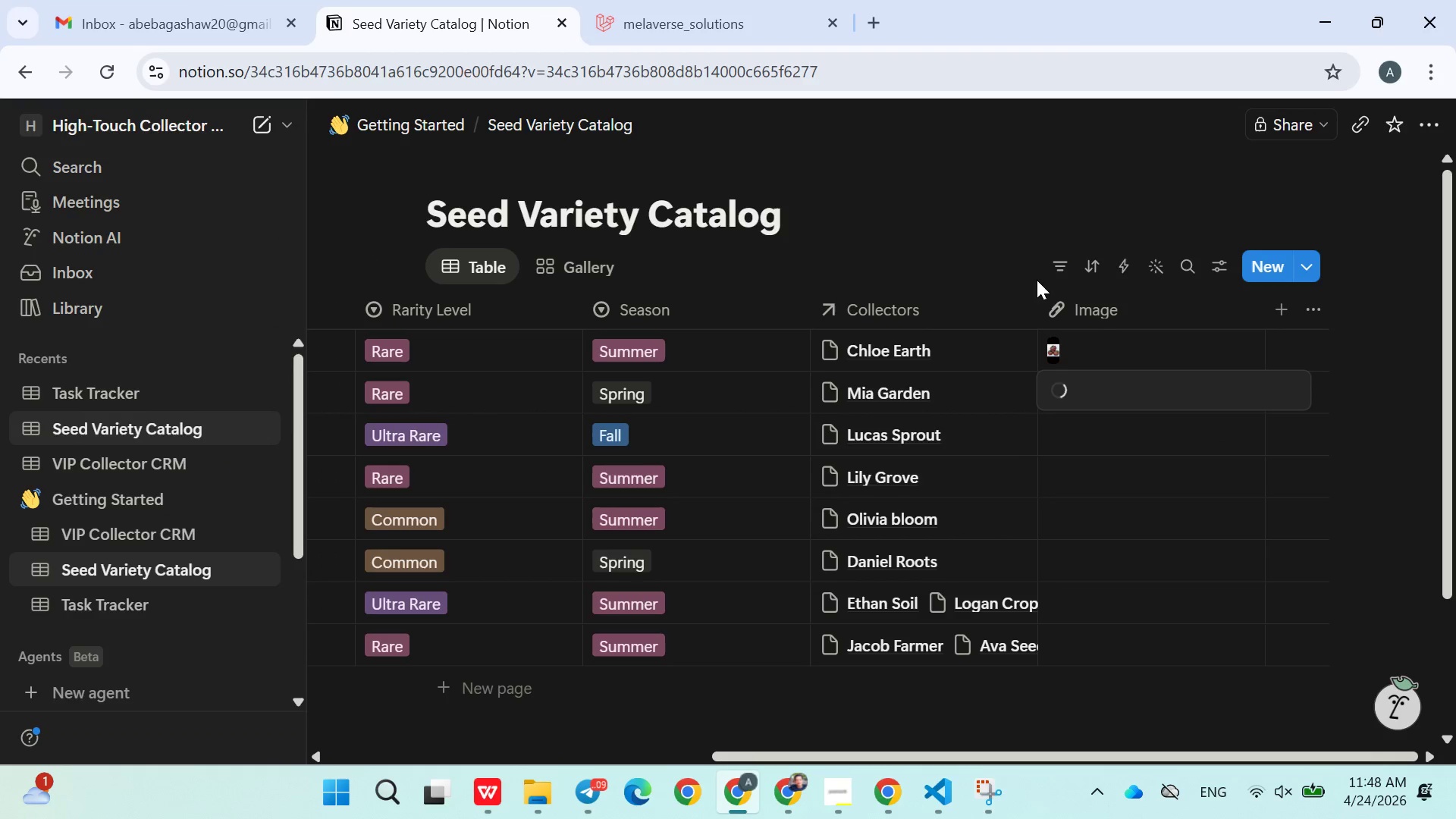 
mouse_move([971, 366])
 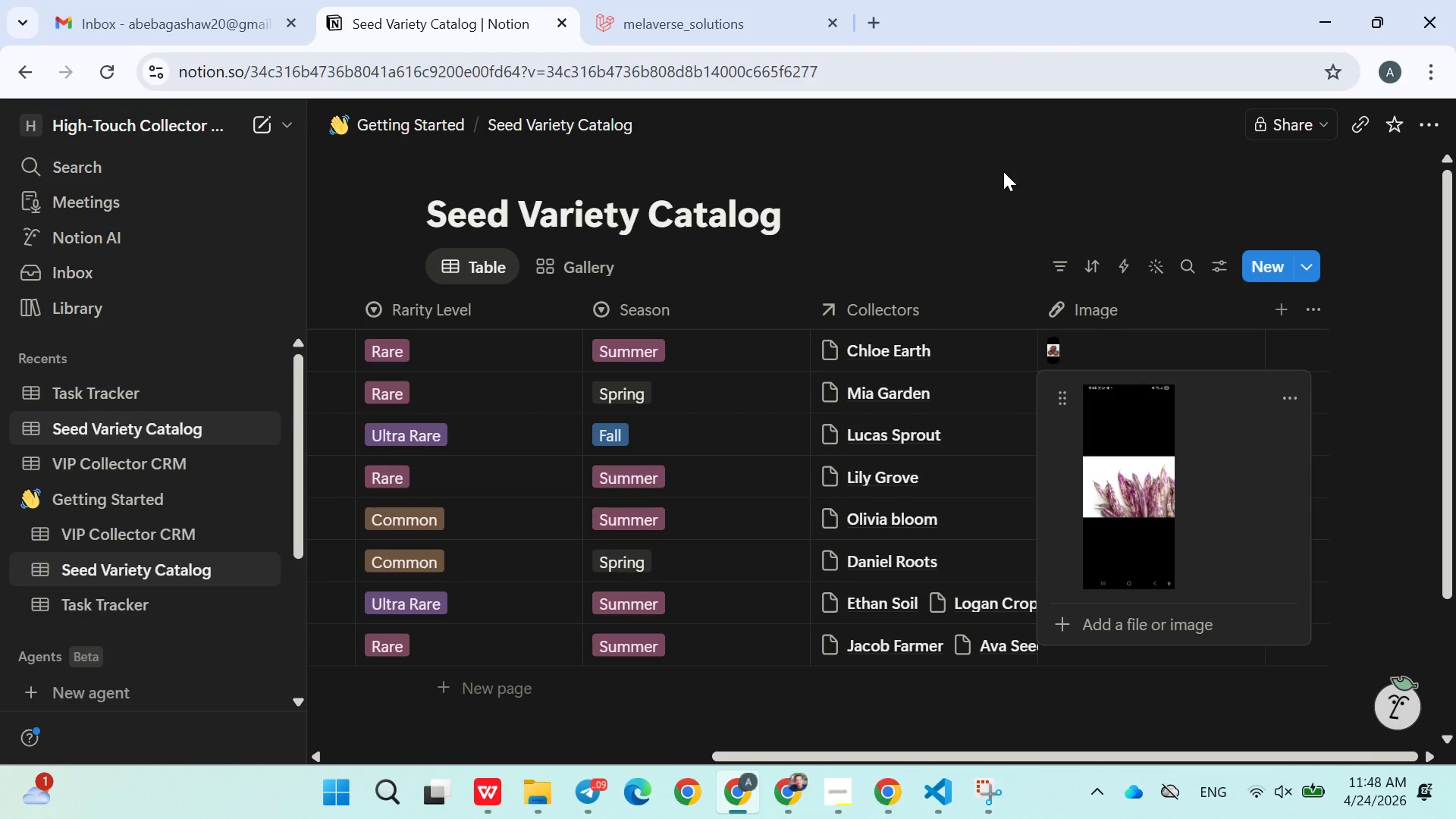 
left_click([1003, 174])
 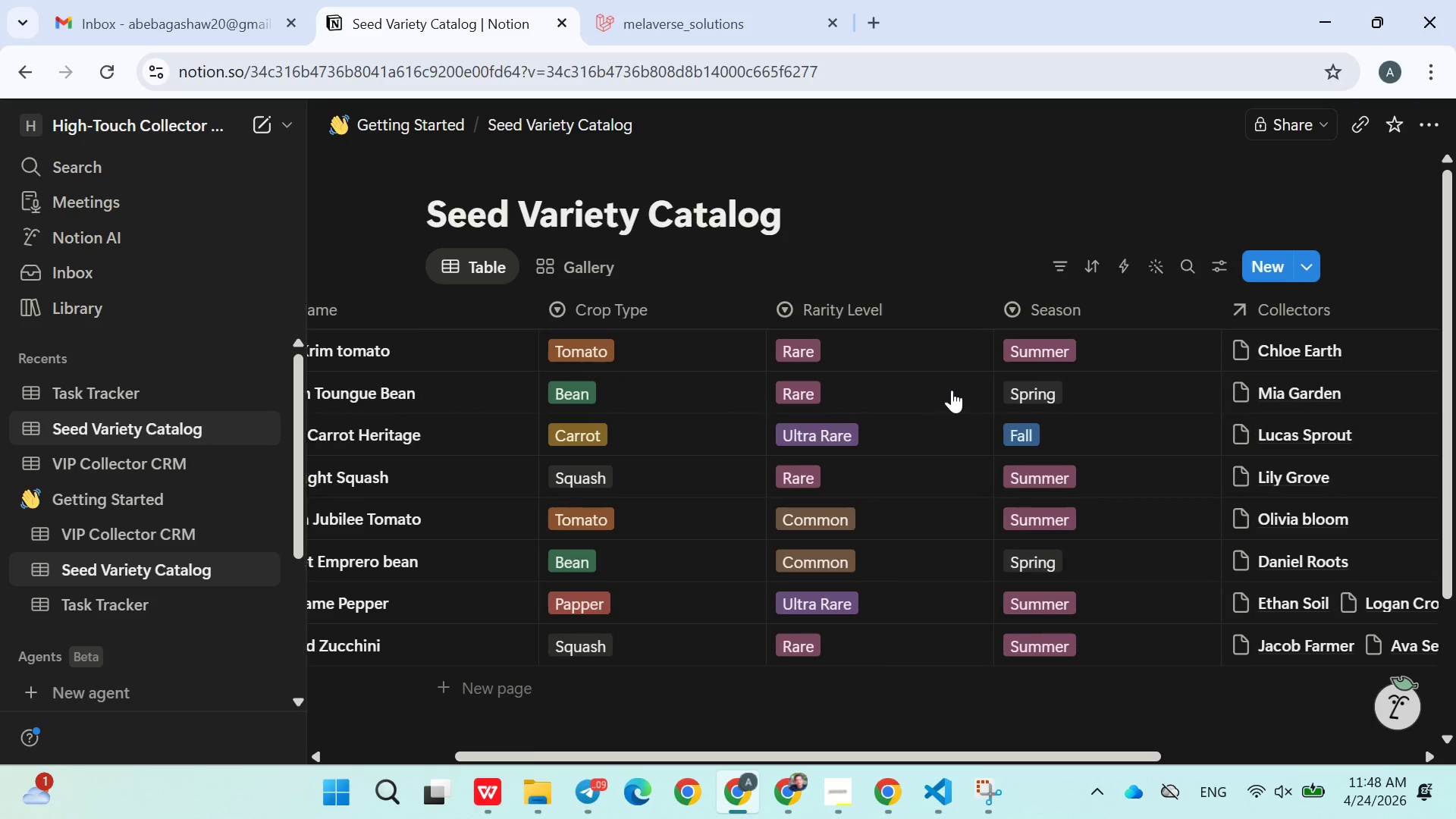 
wait(8.59)
 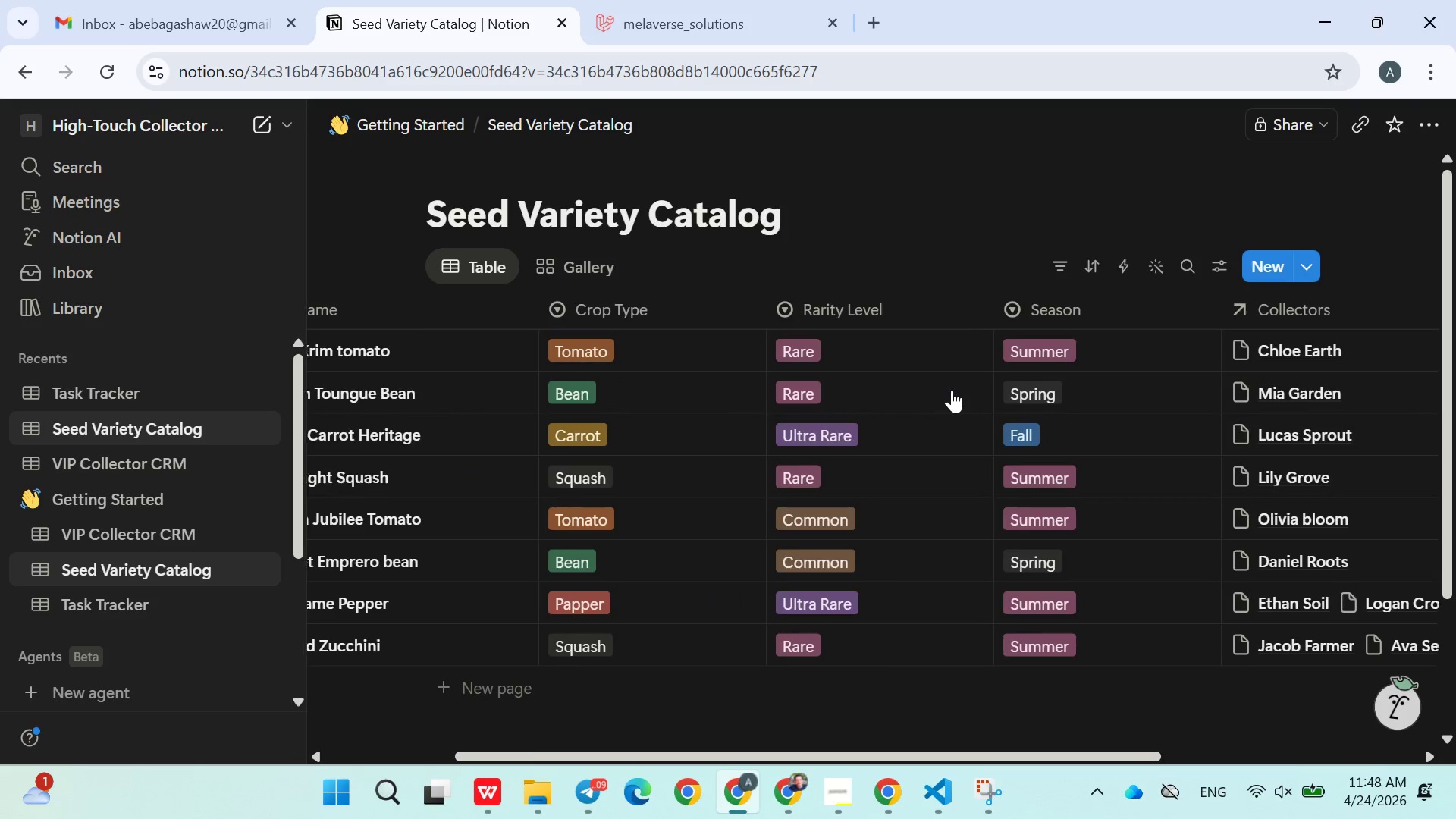 
left_click([1168, 425])
 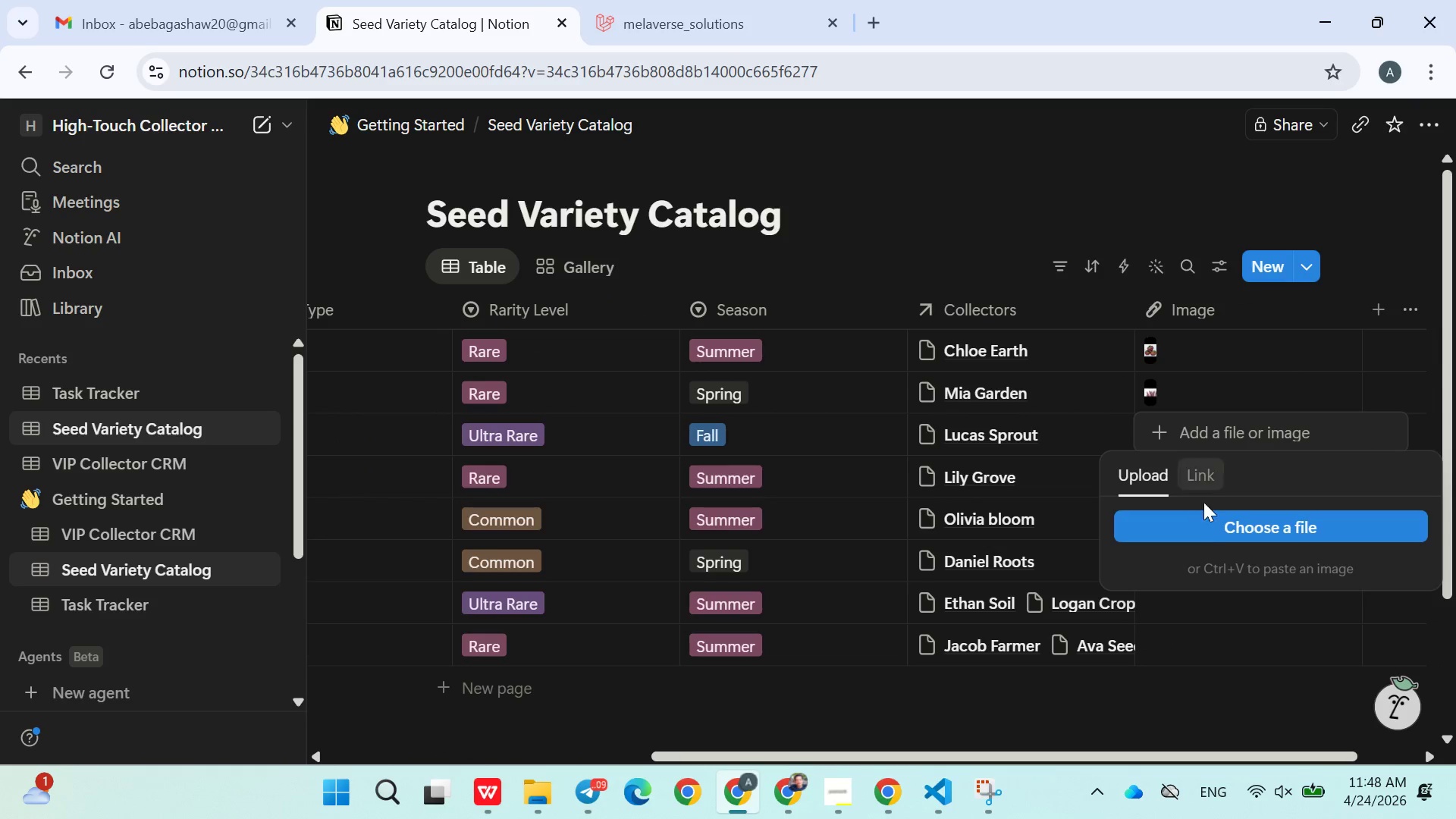 
left_click([1218, 522])
 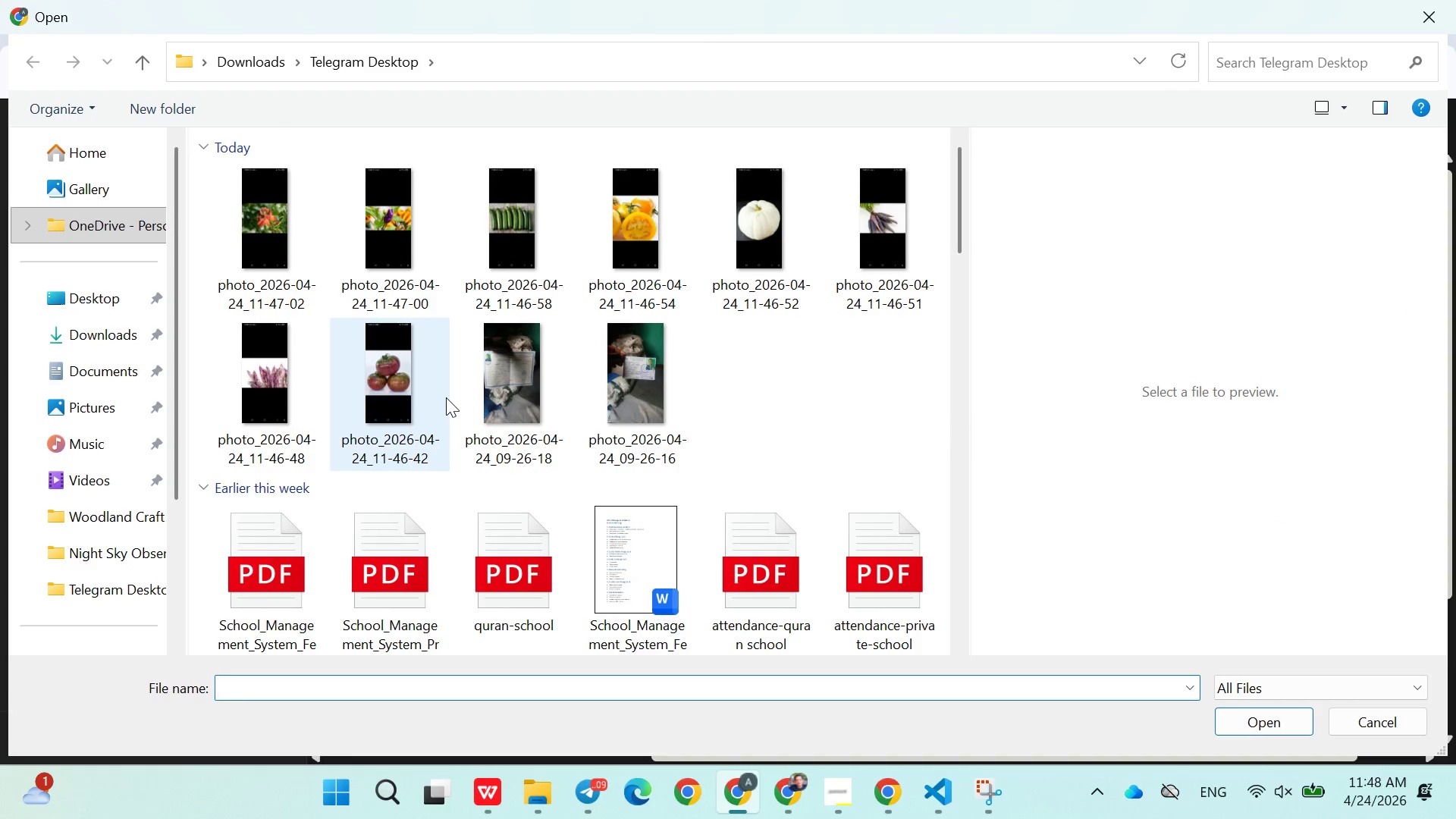 
double_click([872, 255])
 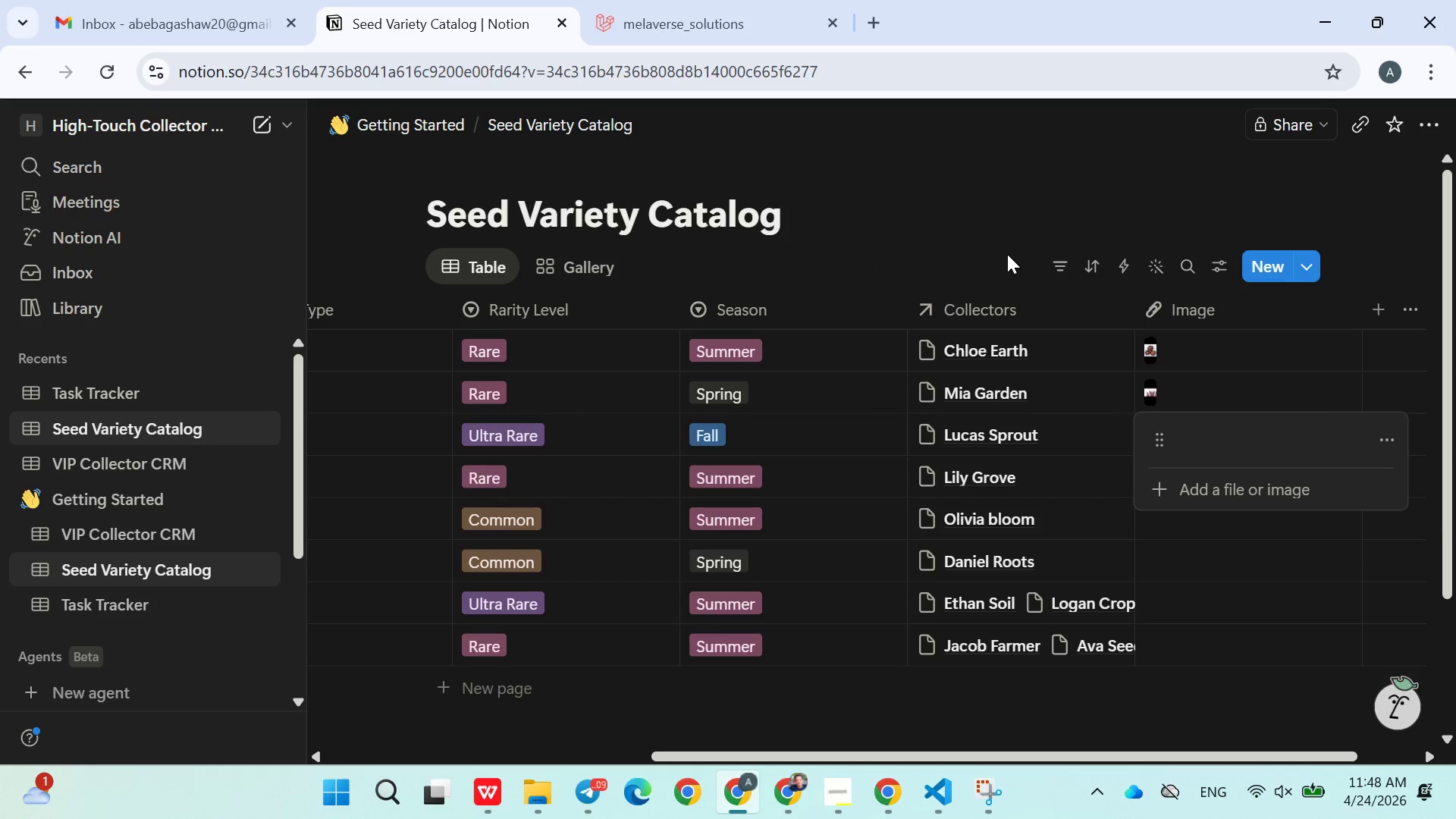 
left_click([1040, 195])
 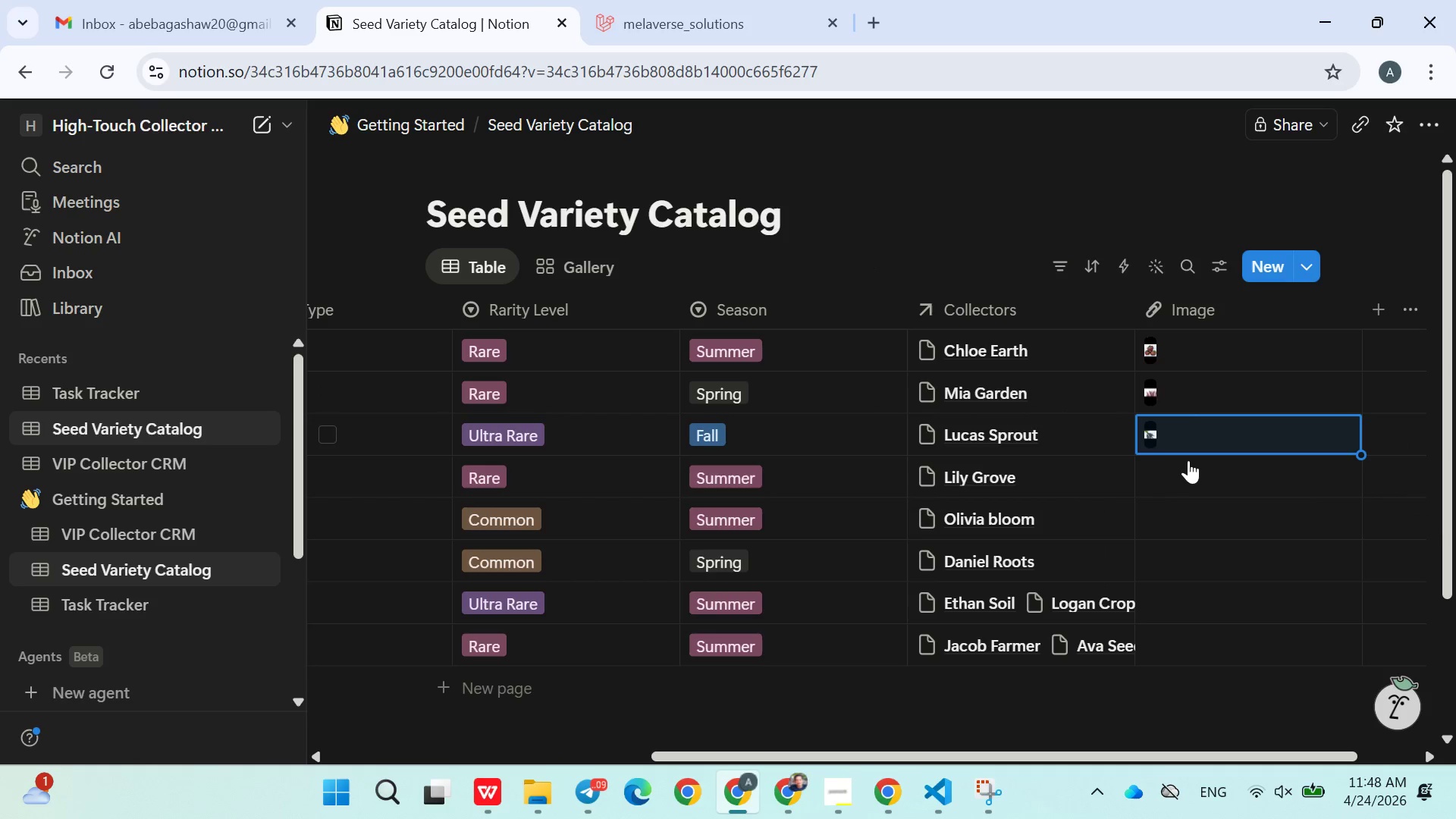 
left_click([1187, 474])
 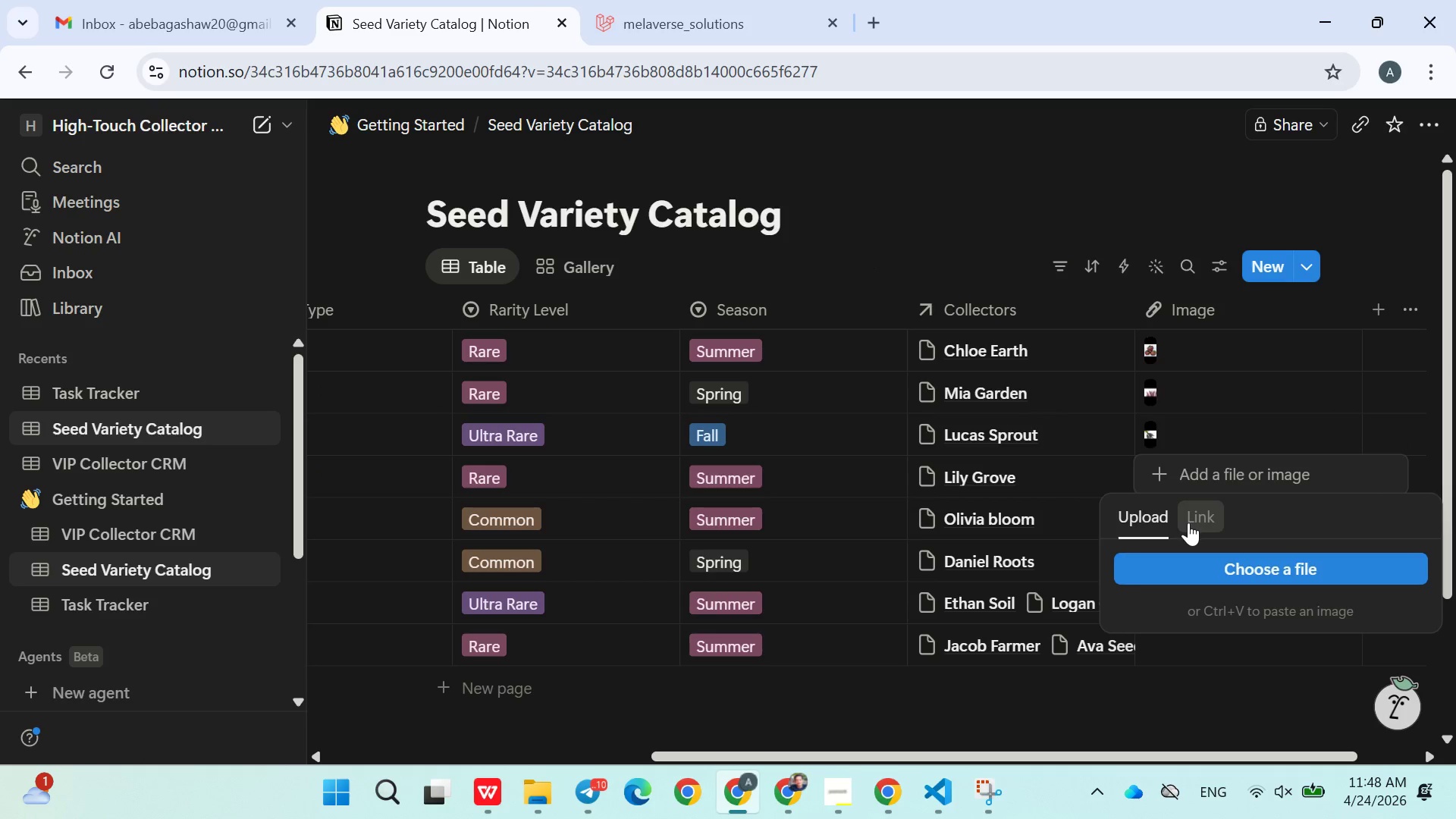 
left_click([1205, 563])
 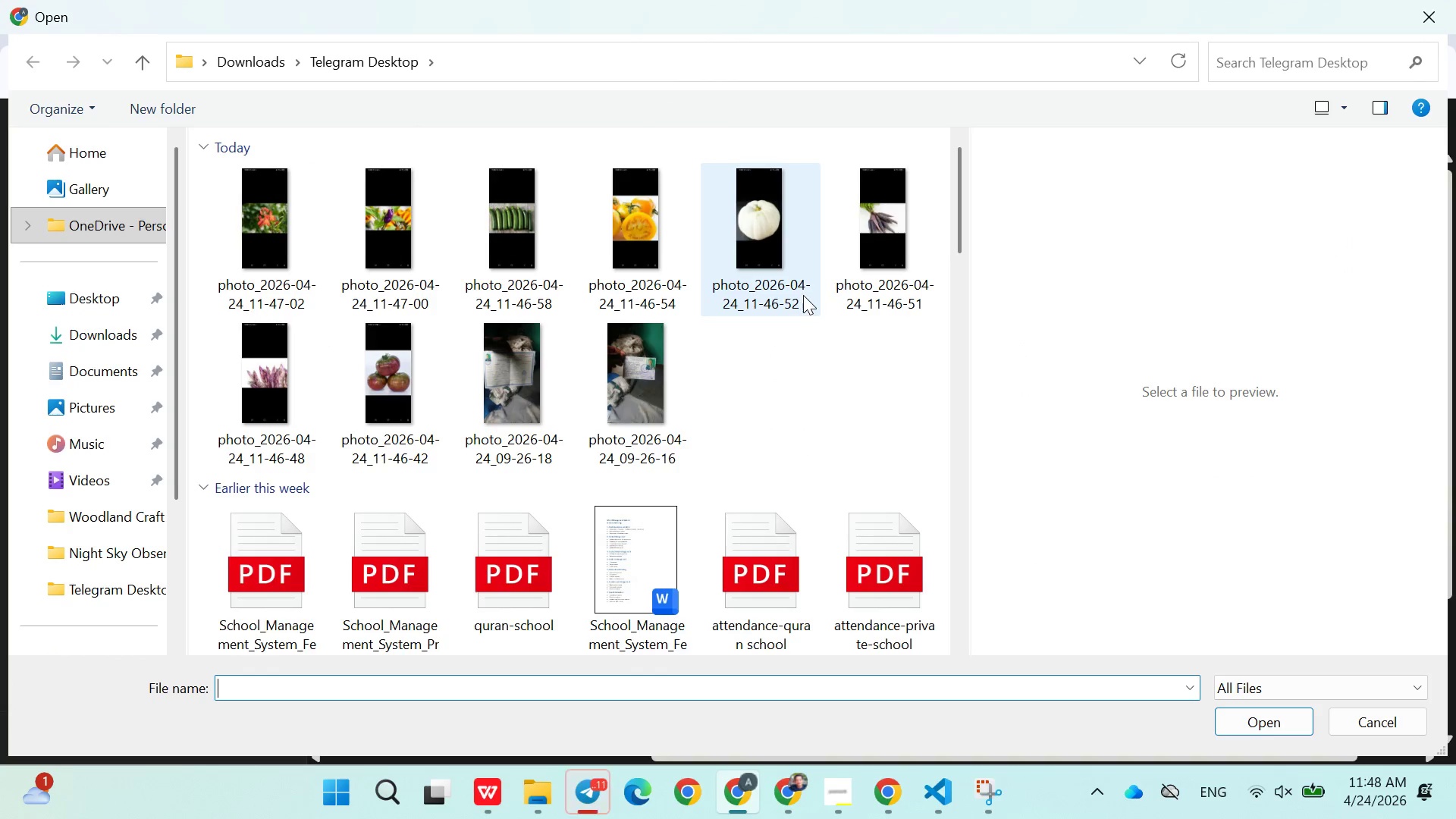 
double_click([773, 265])
 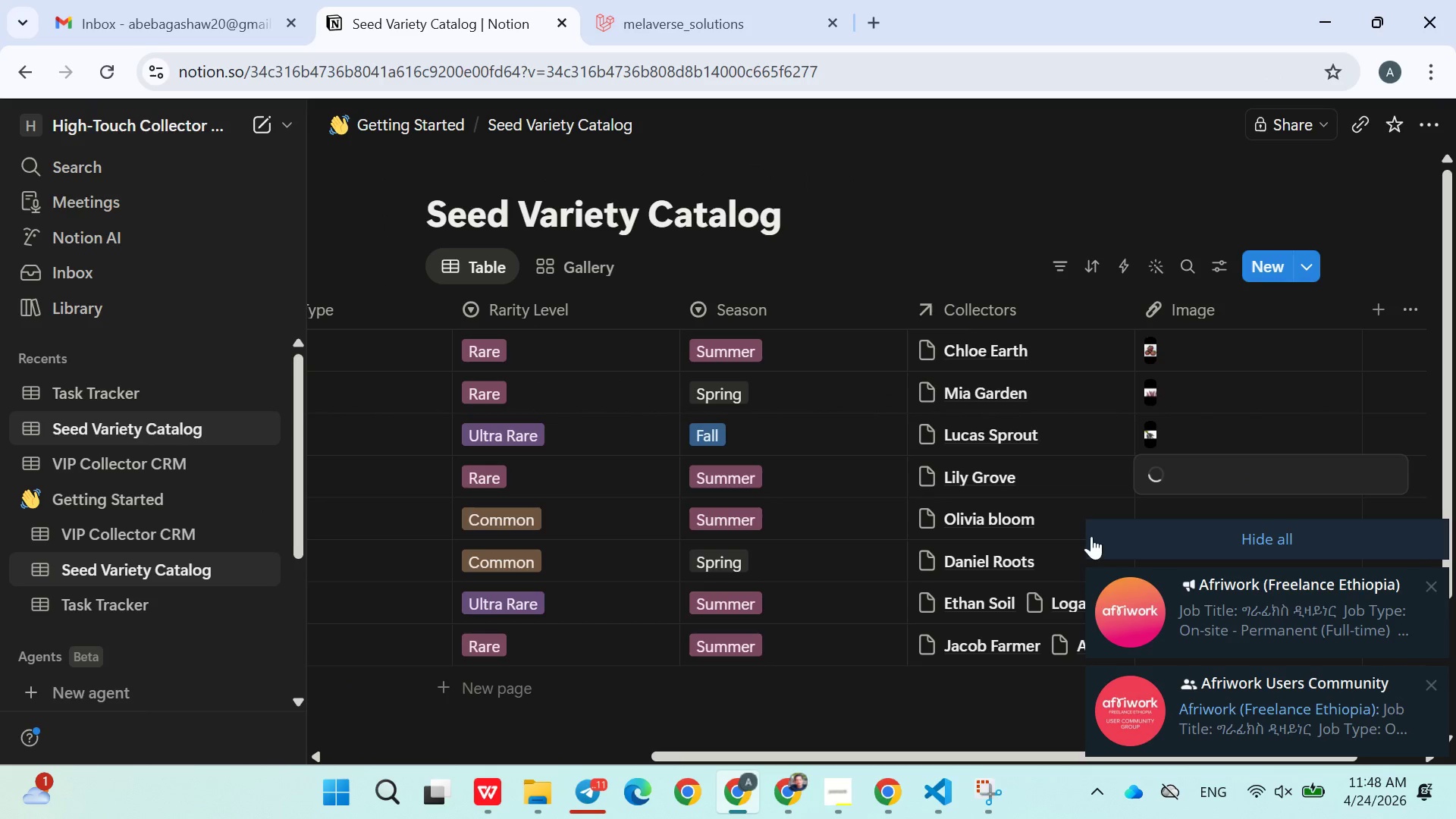 
left_click([1164, 534])
 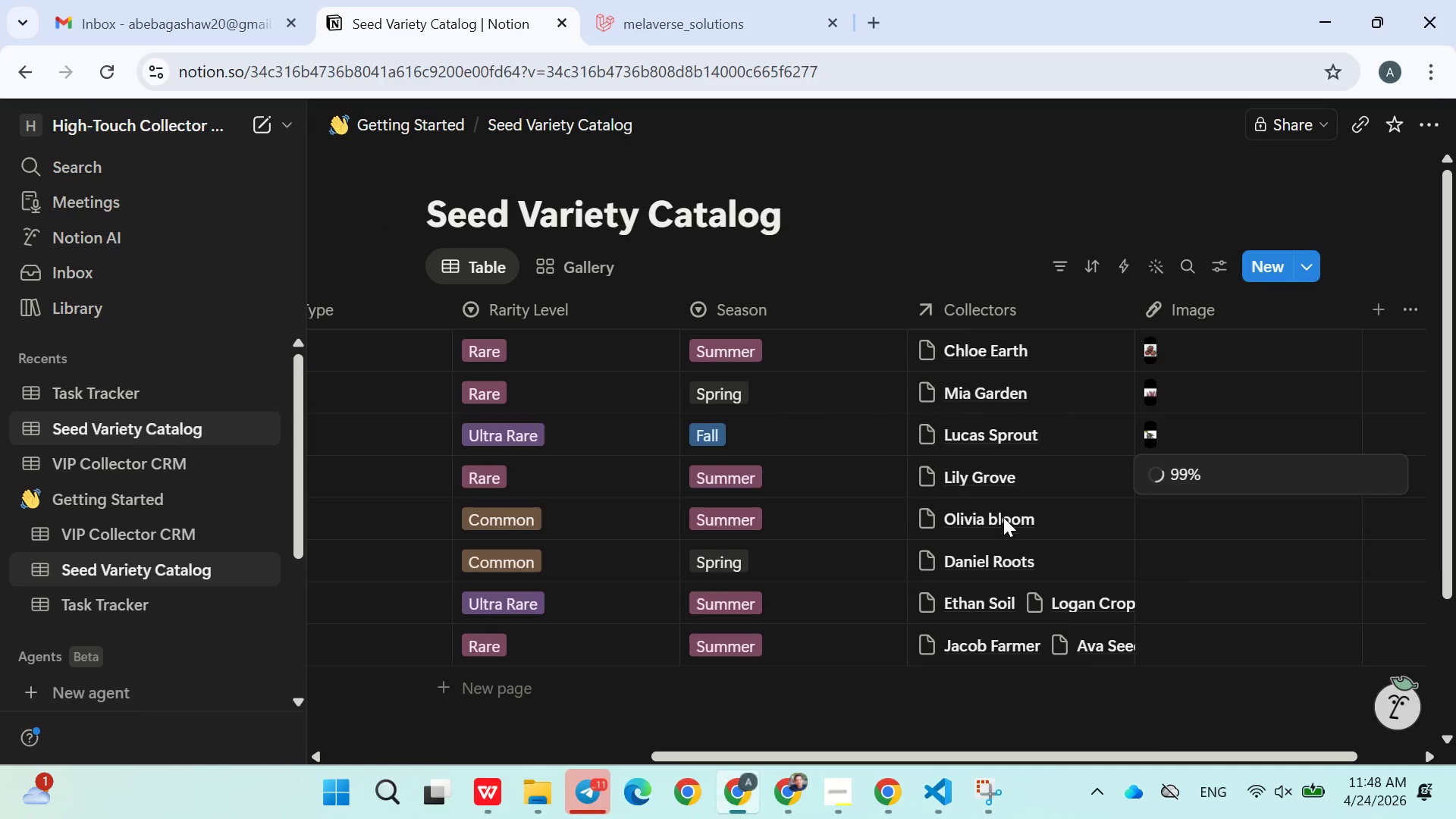 
mouse_move([1035, 507])
 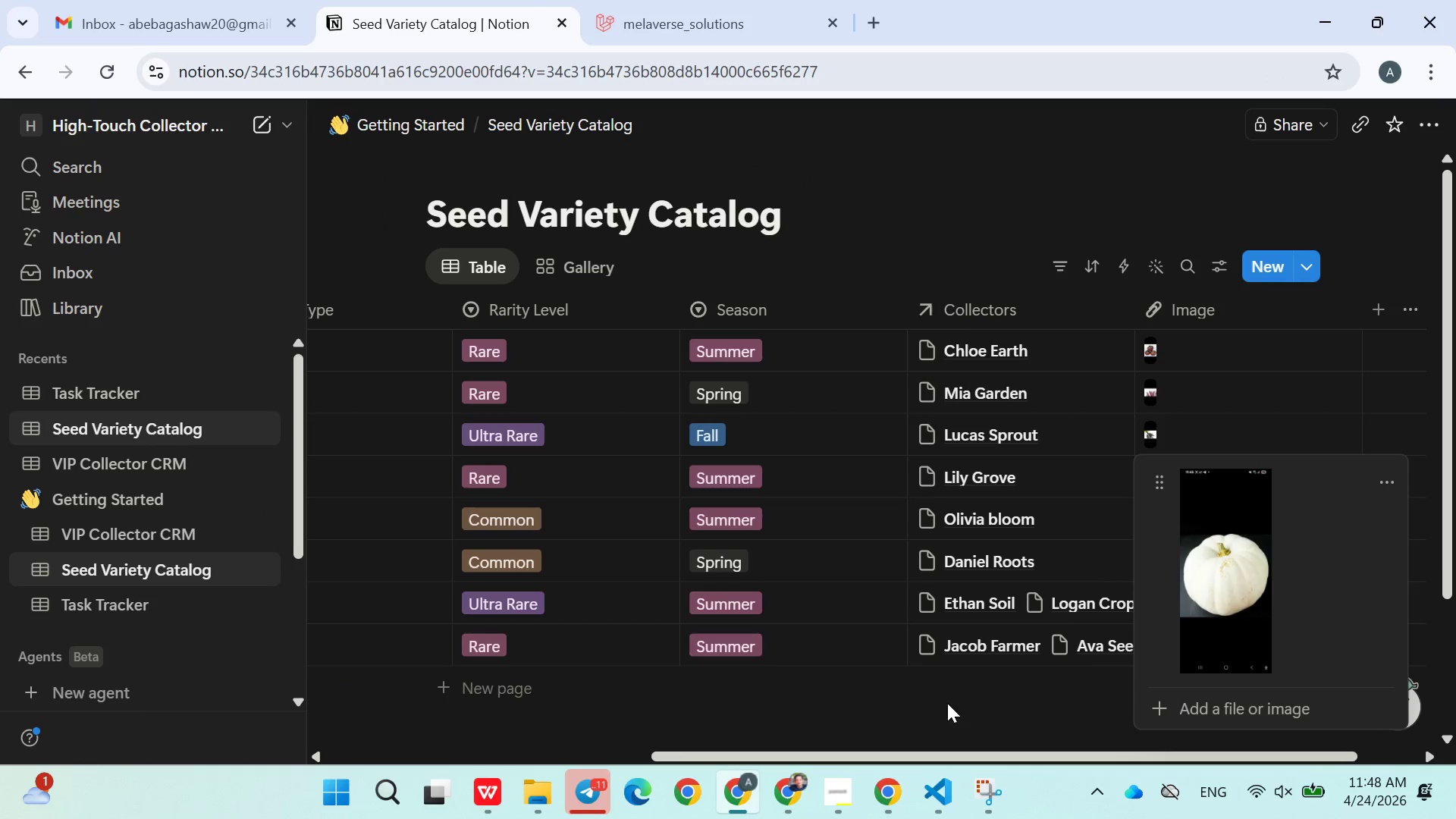 
left_click([947, 703])
 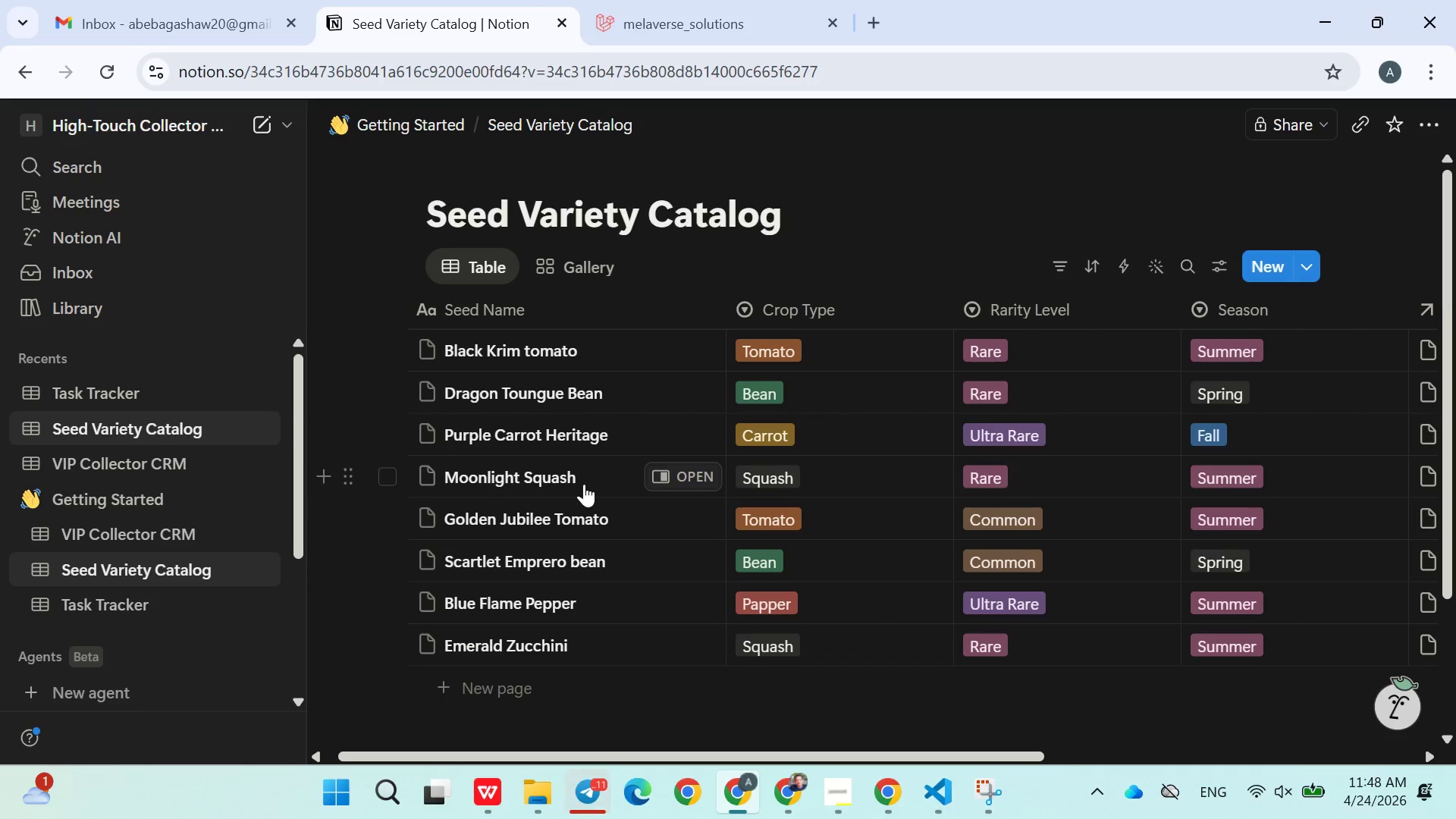 
wait(7.67)
 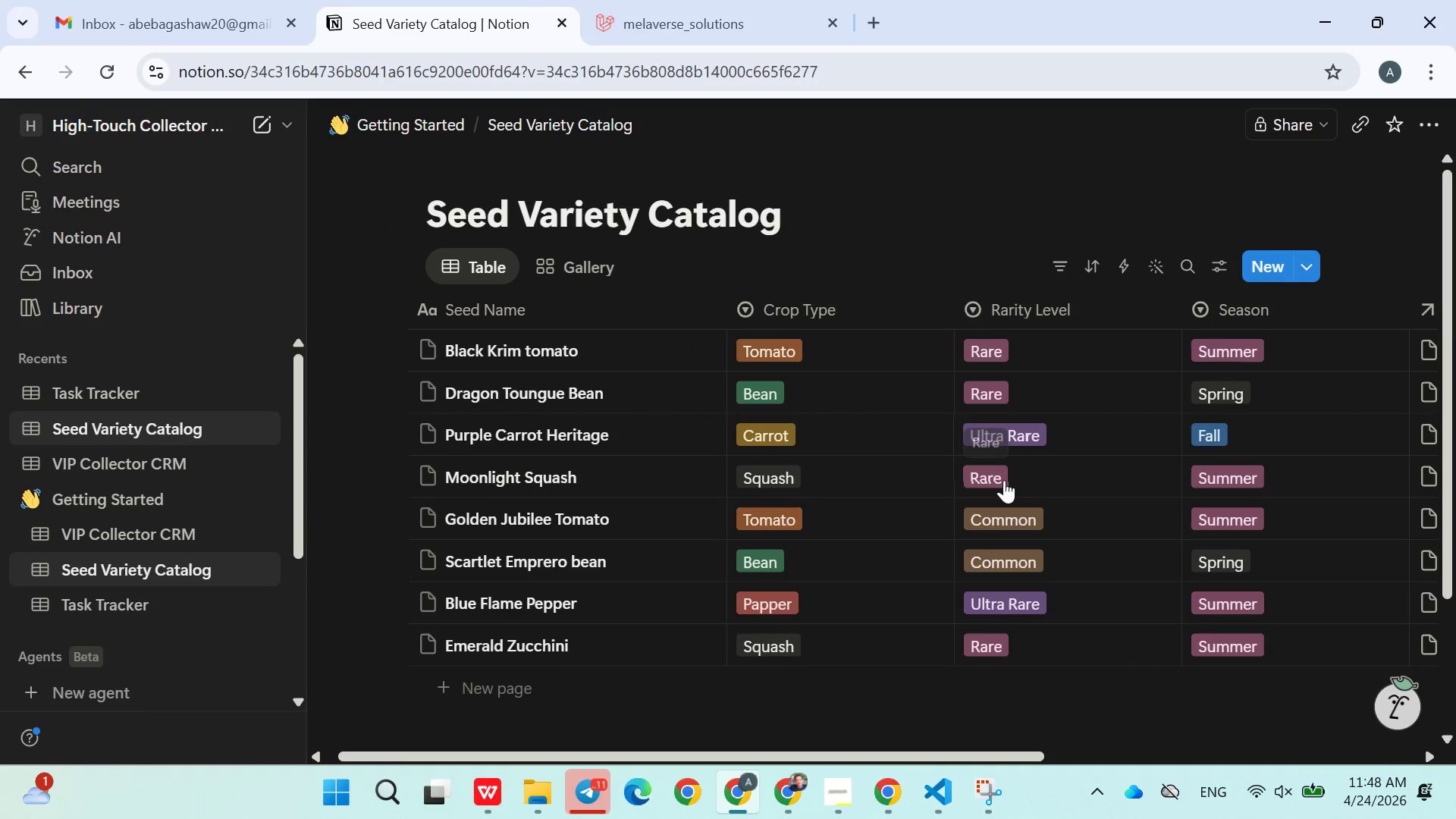 
left_click([1088, 513])
 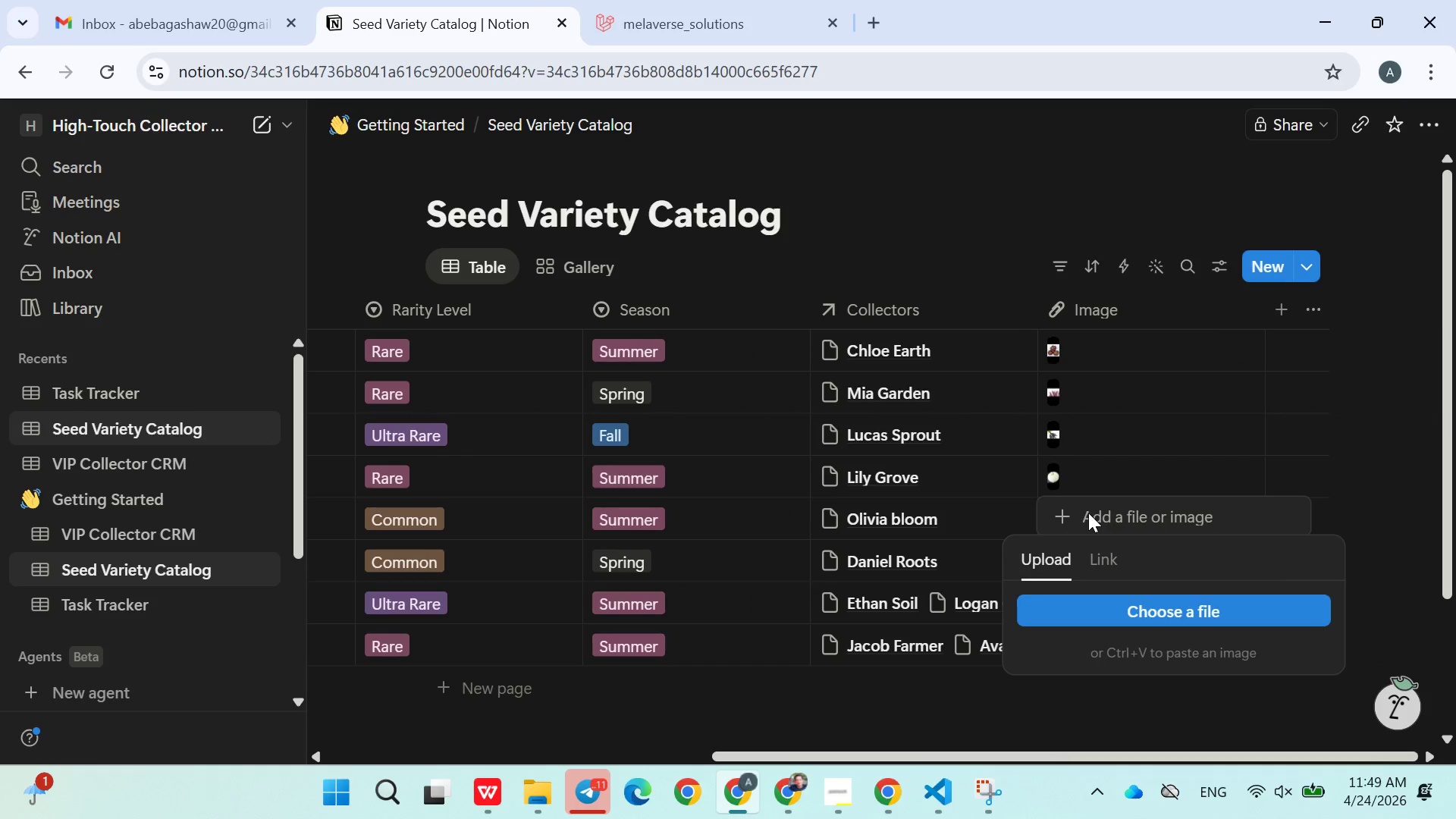 
wait(11.16)
 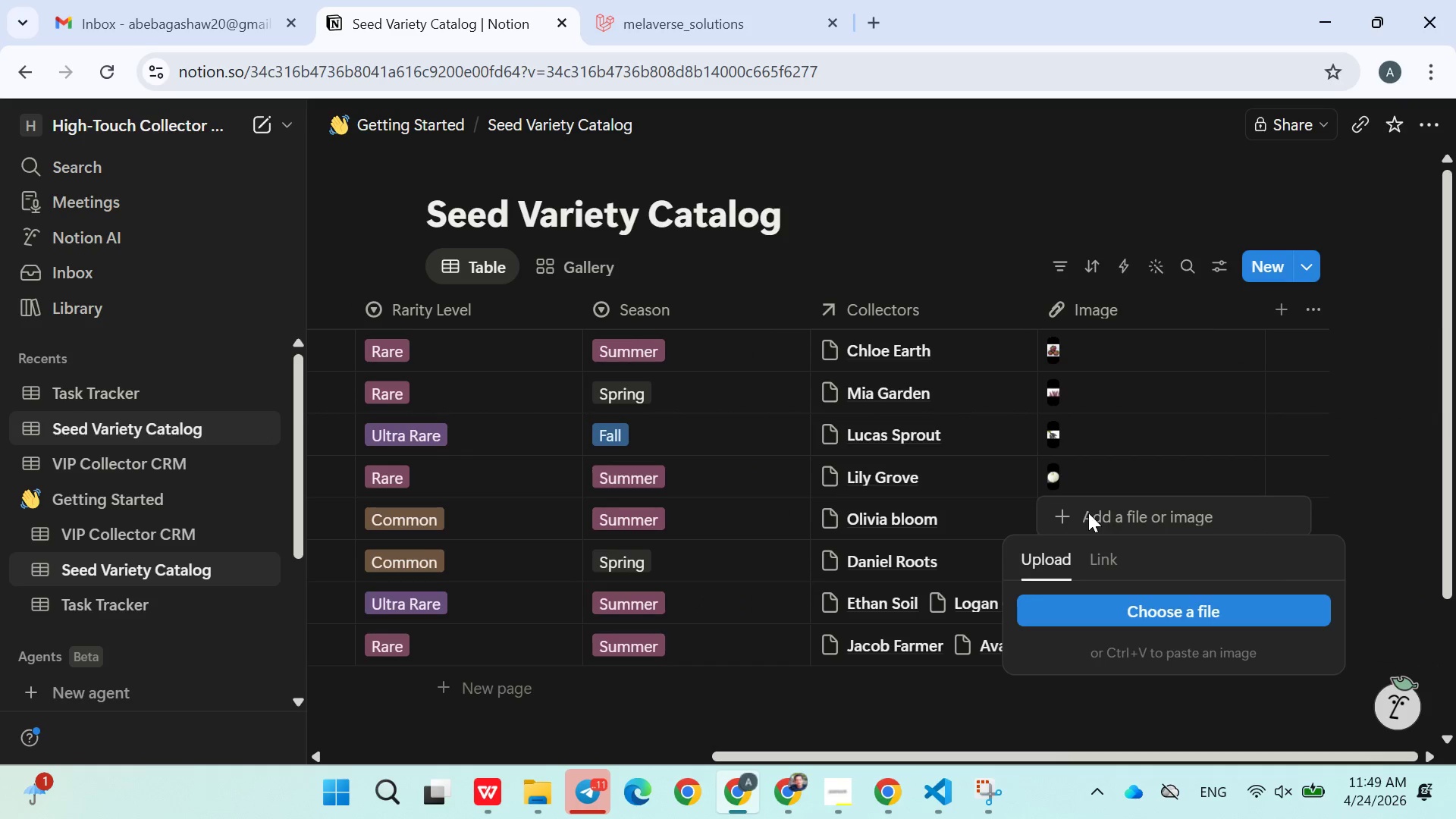 
left_click([1124, 605])
 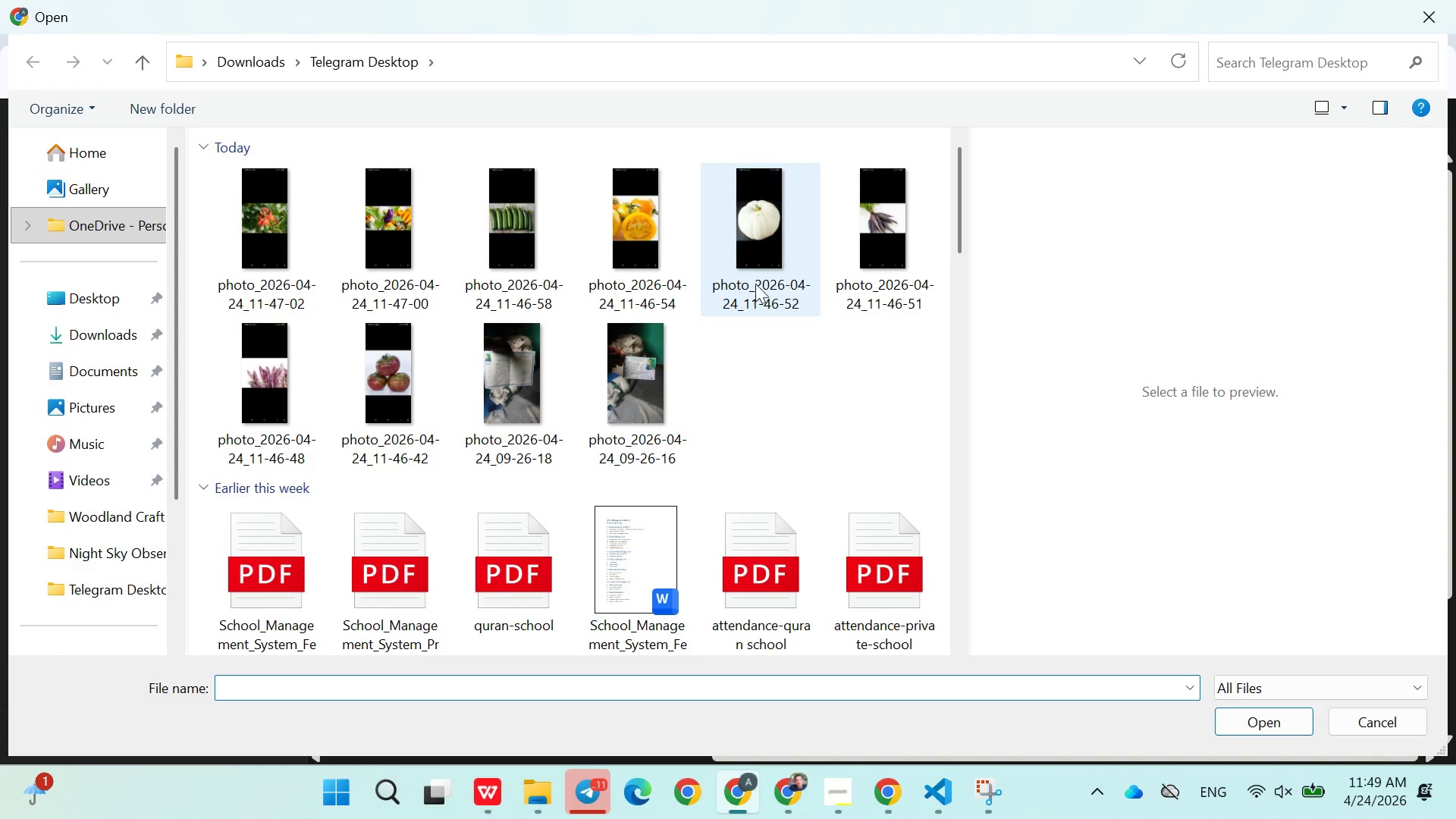 
double_click([641, 254])
 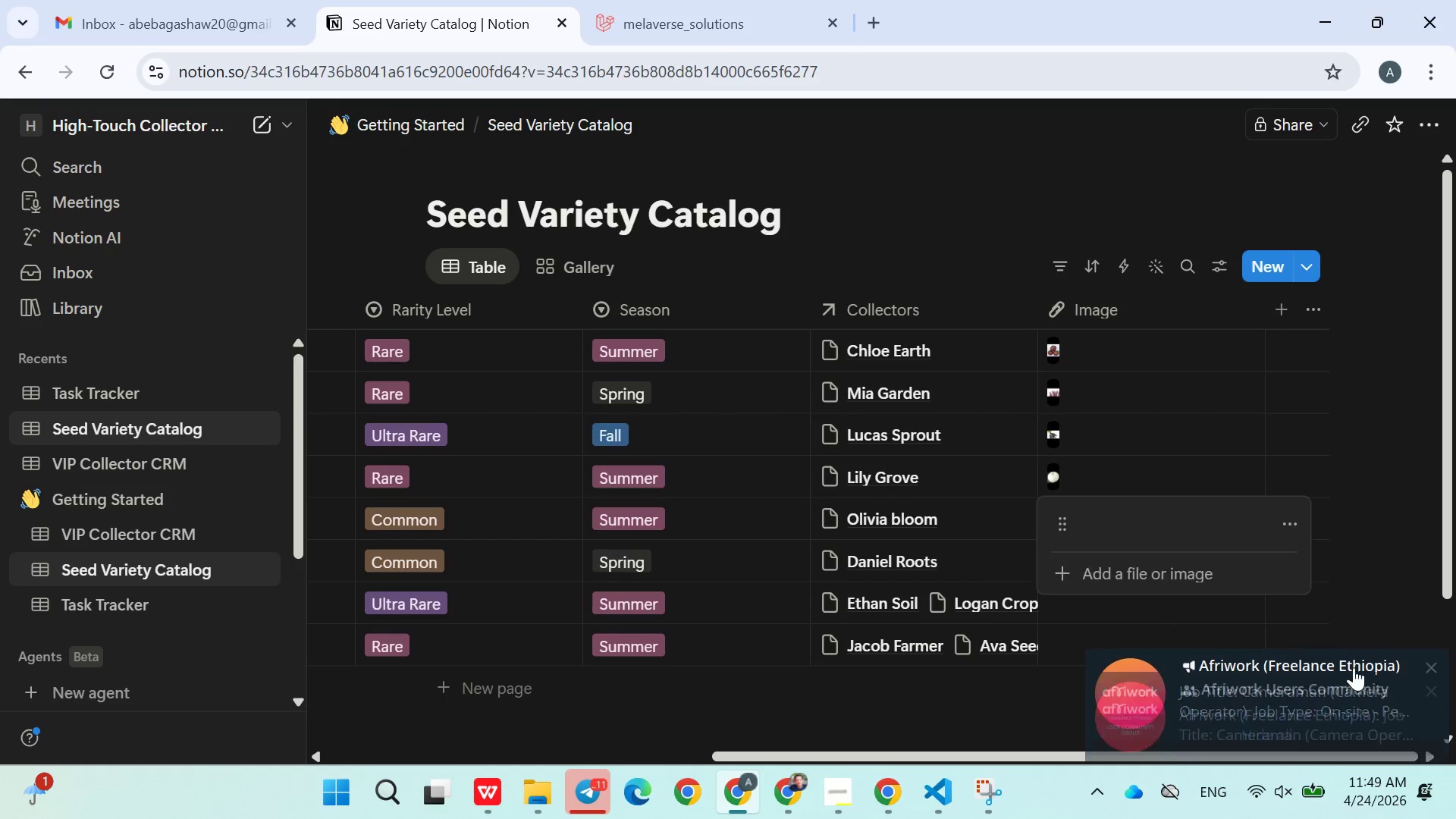 
left_click([1265, 543])
 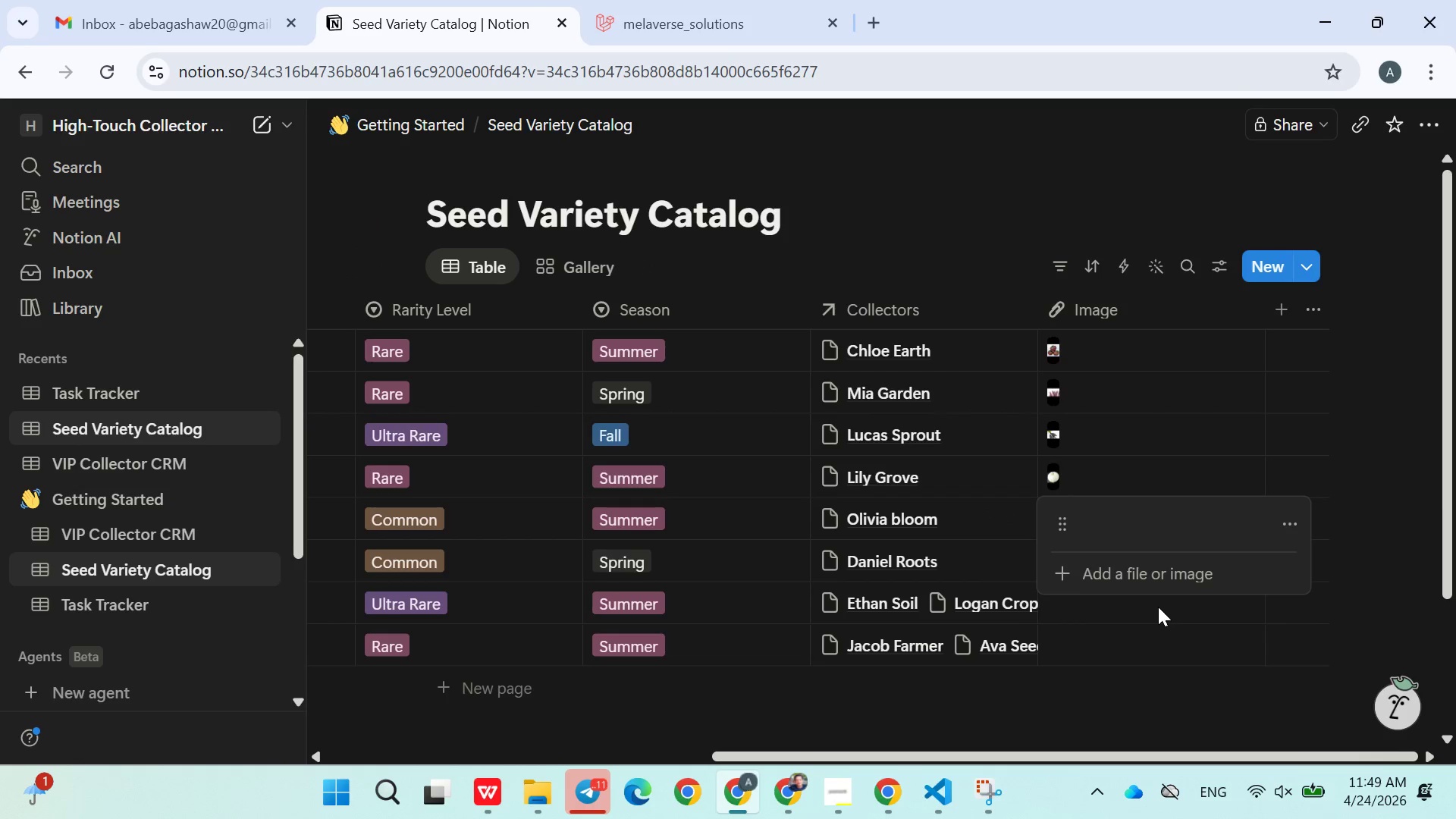 
left_click([1098, 694])
 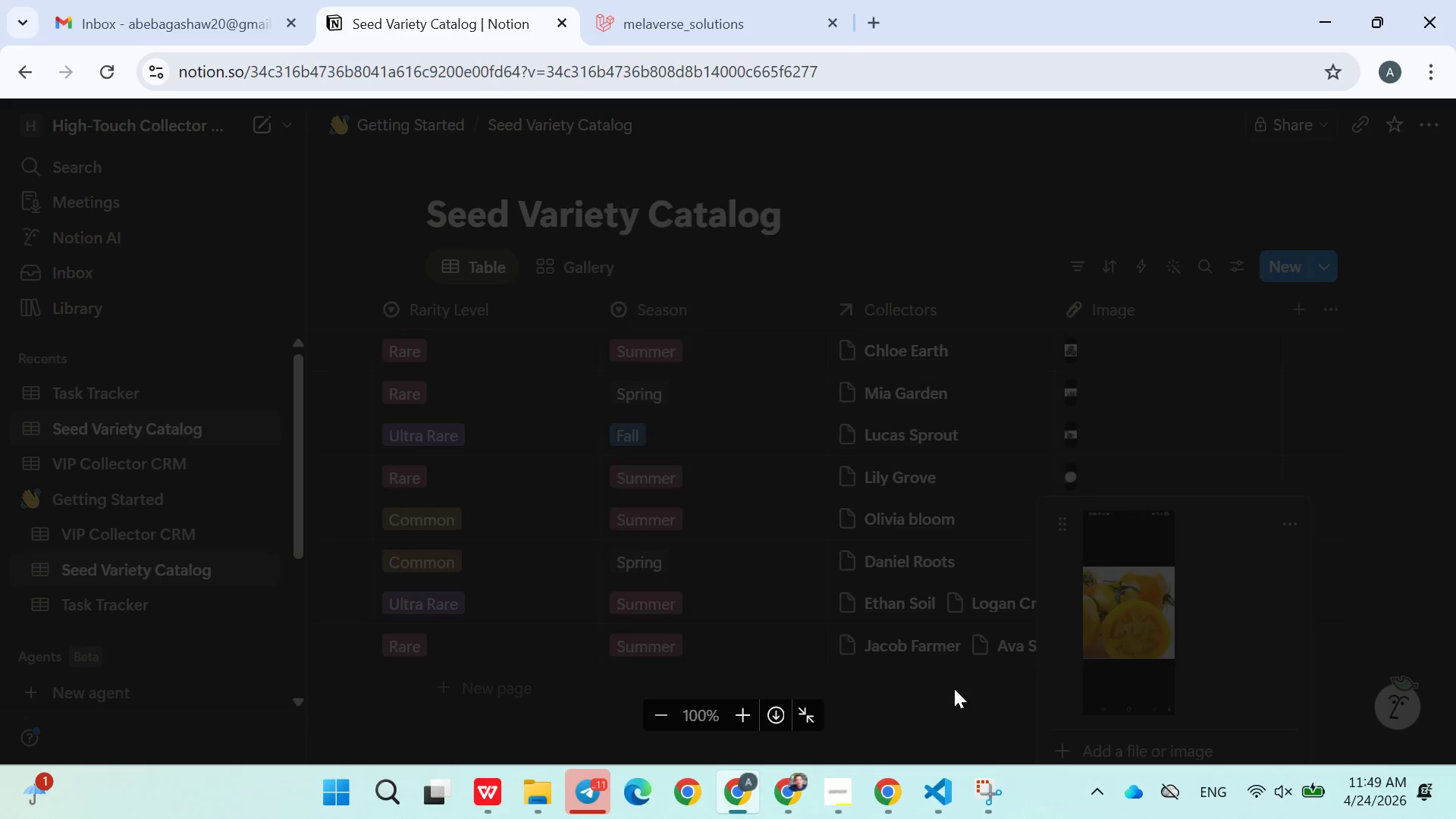 
left_click([924, 705])
 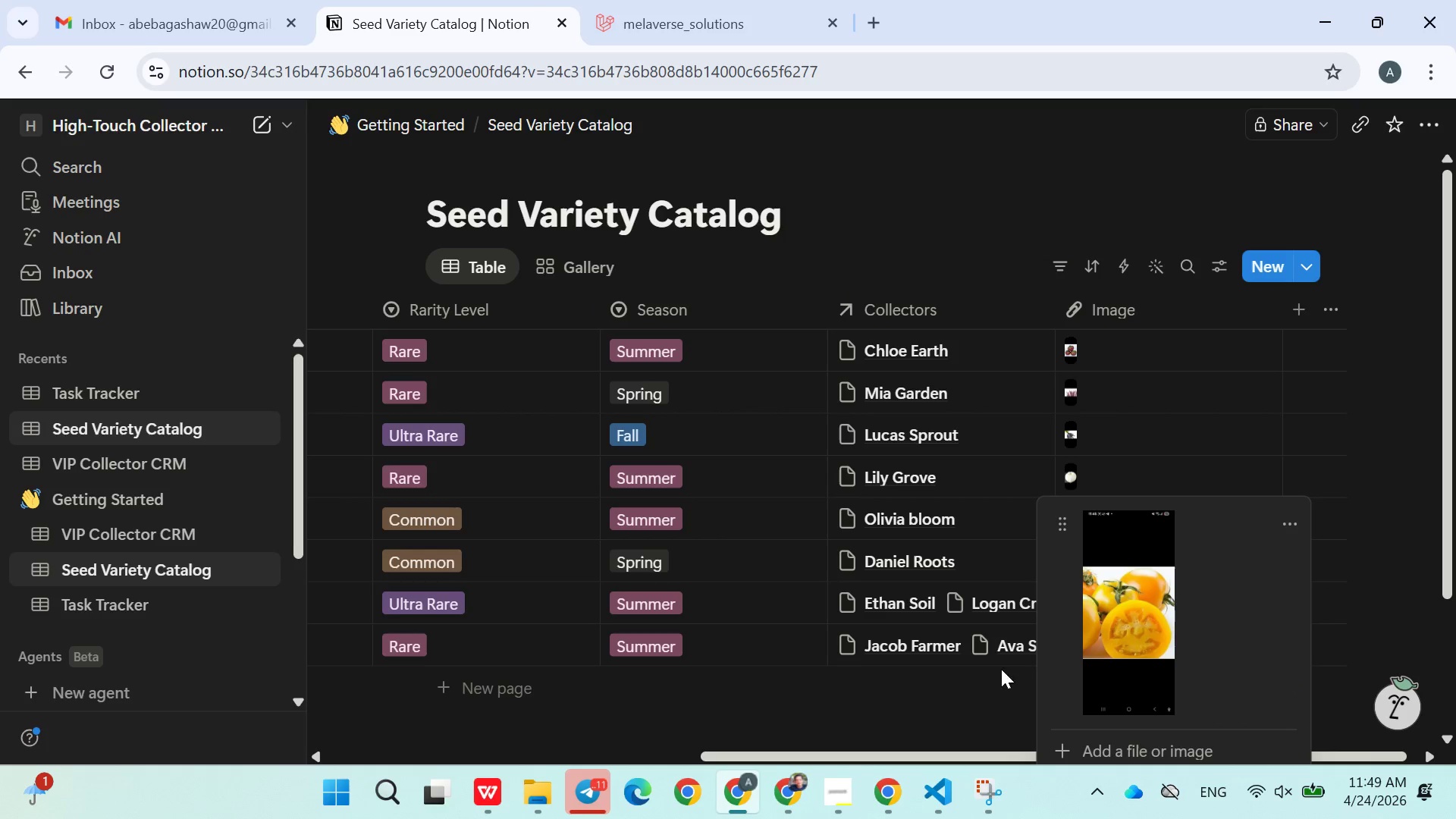 
left_click([938, 692])
 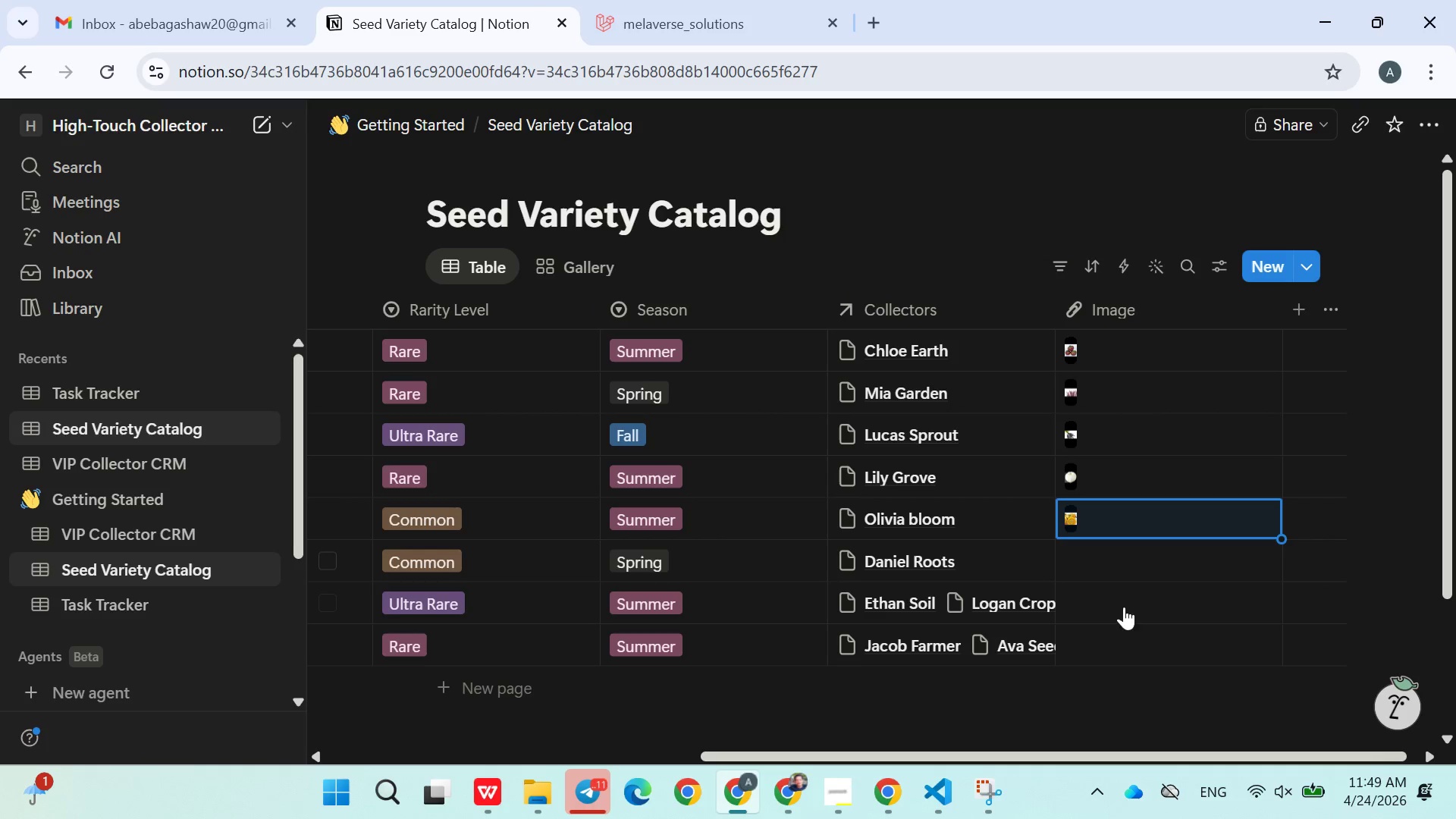 
left_click([1124, 642])
 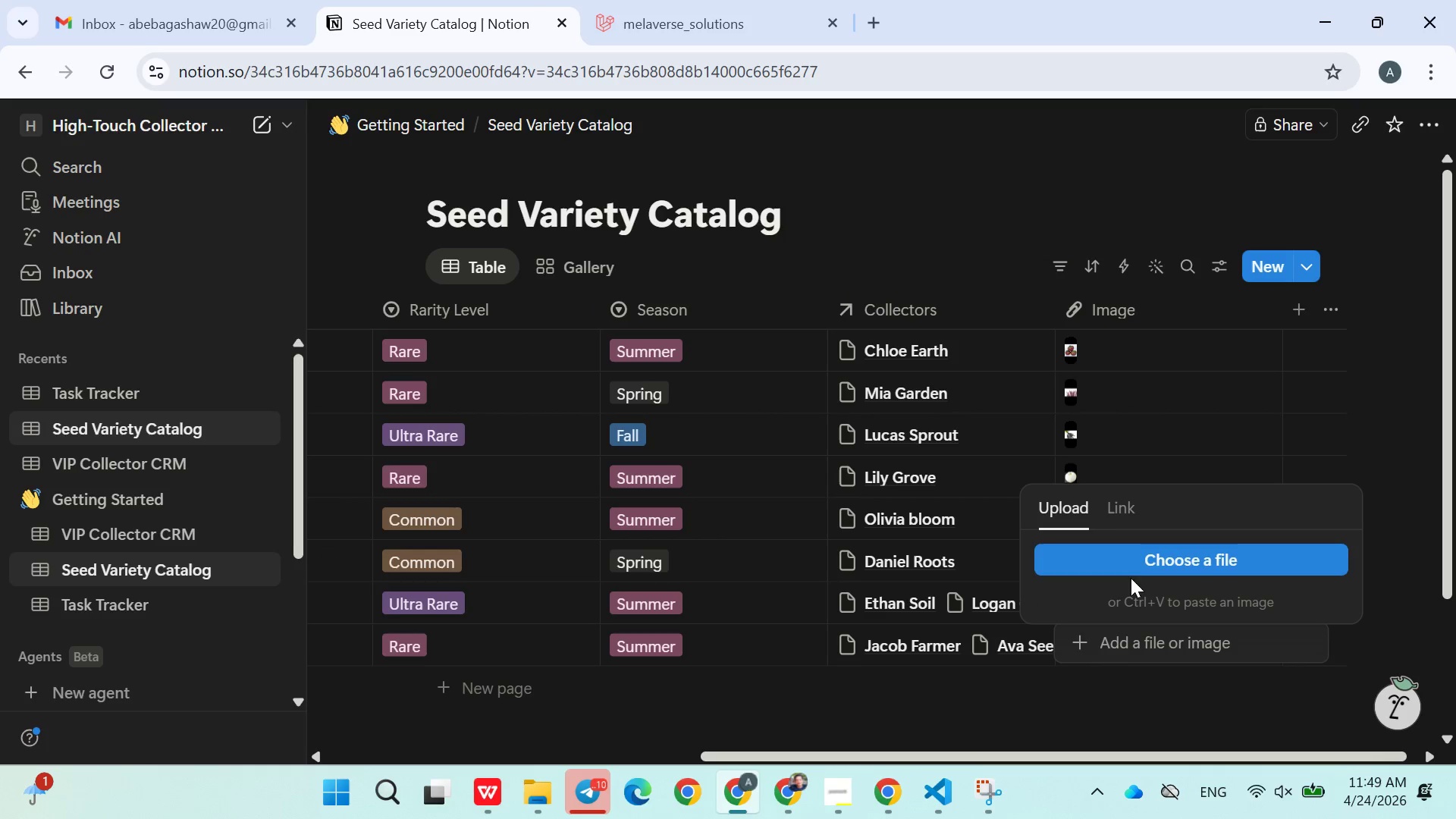 
left_click([1136, 567])
 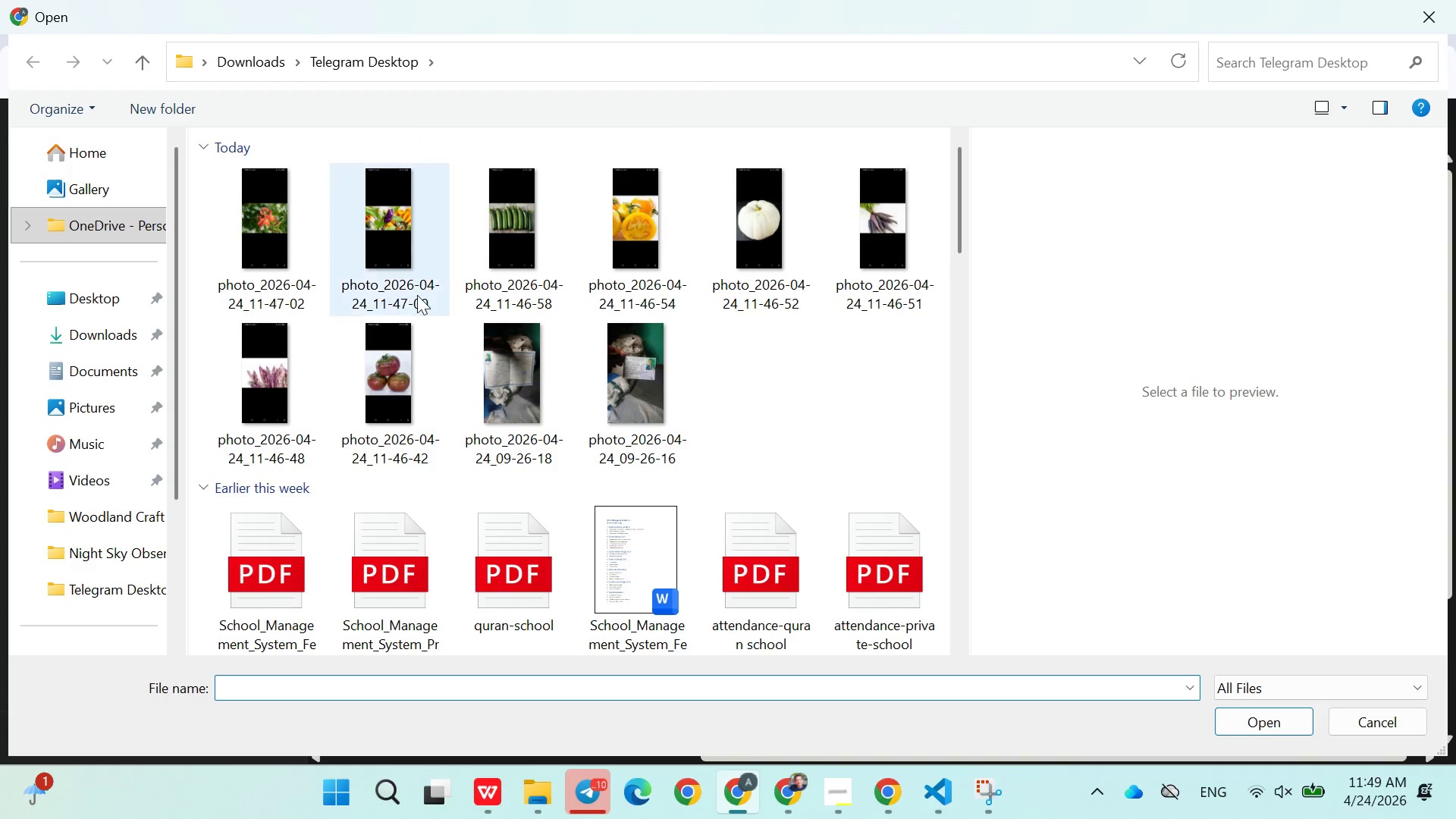 
double_click([271, 246])
 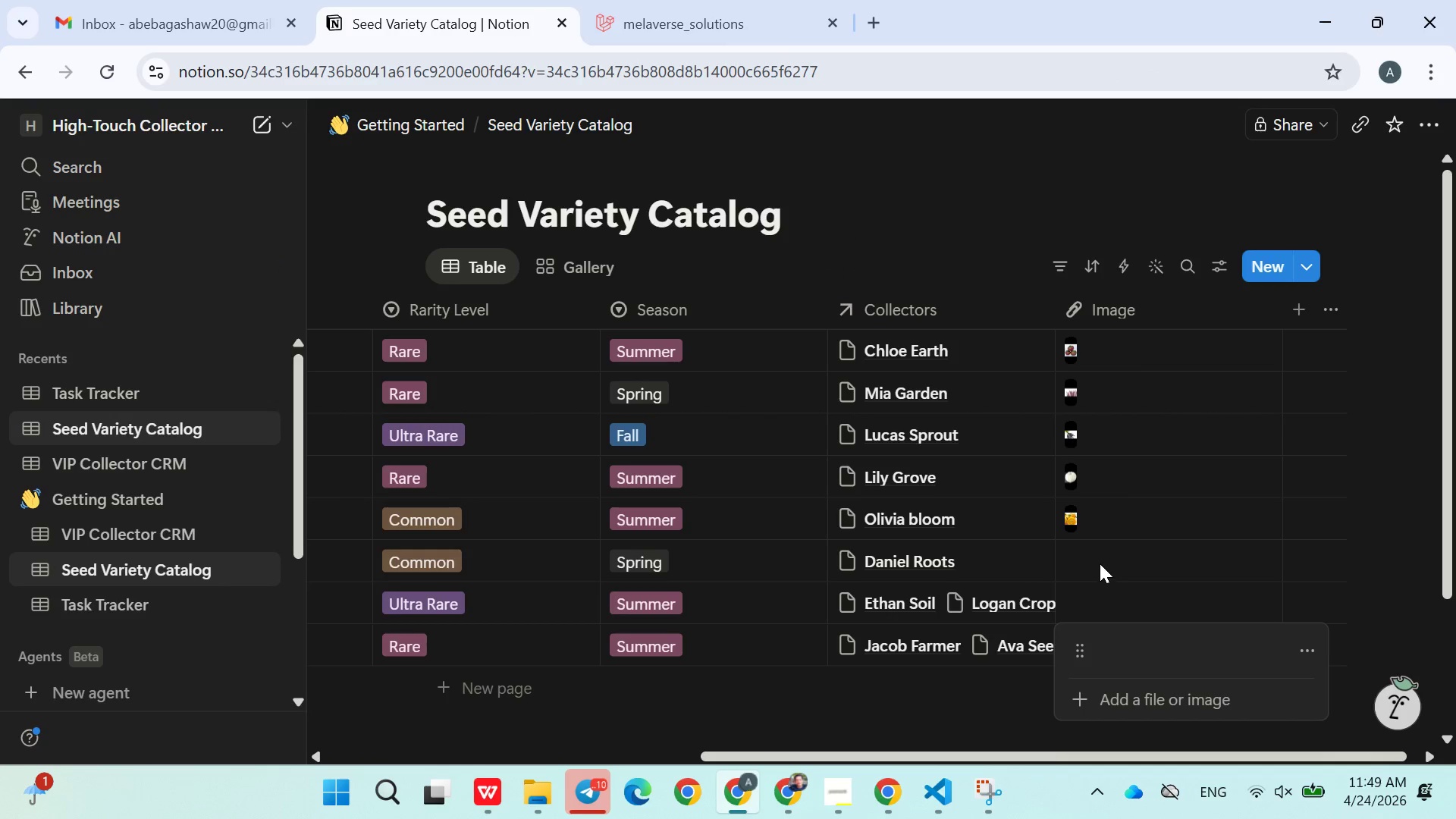 
left_click([975, 714])
 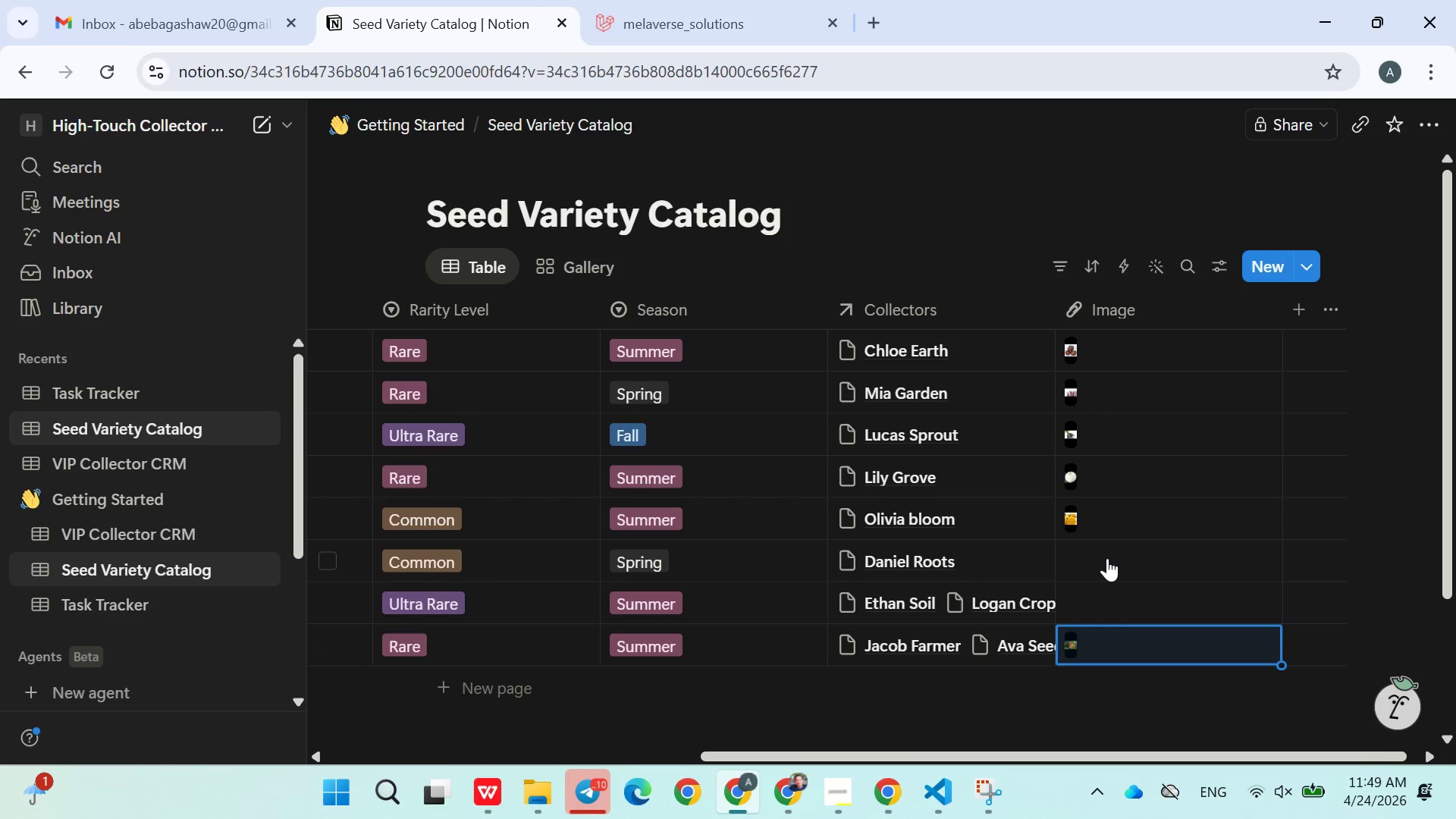 
left_click([1107, 558])
 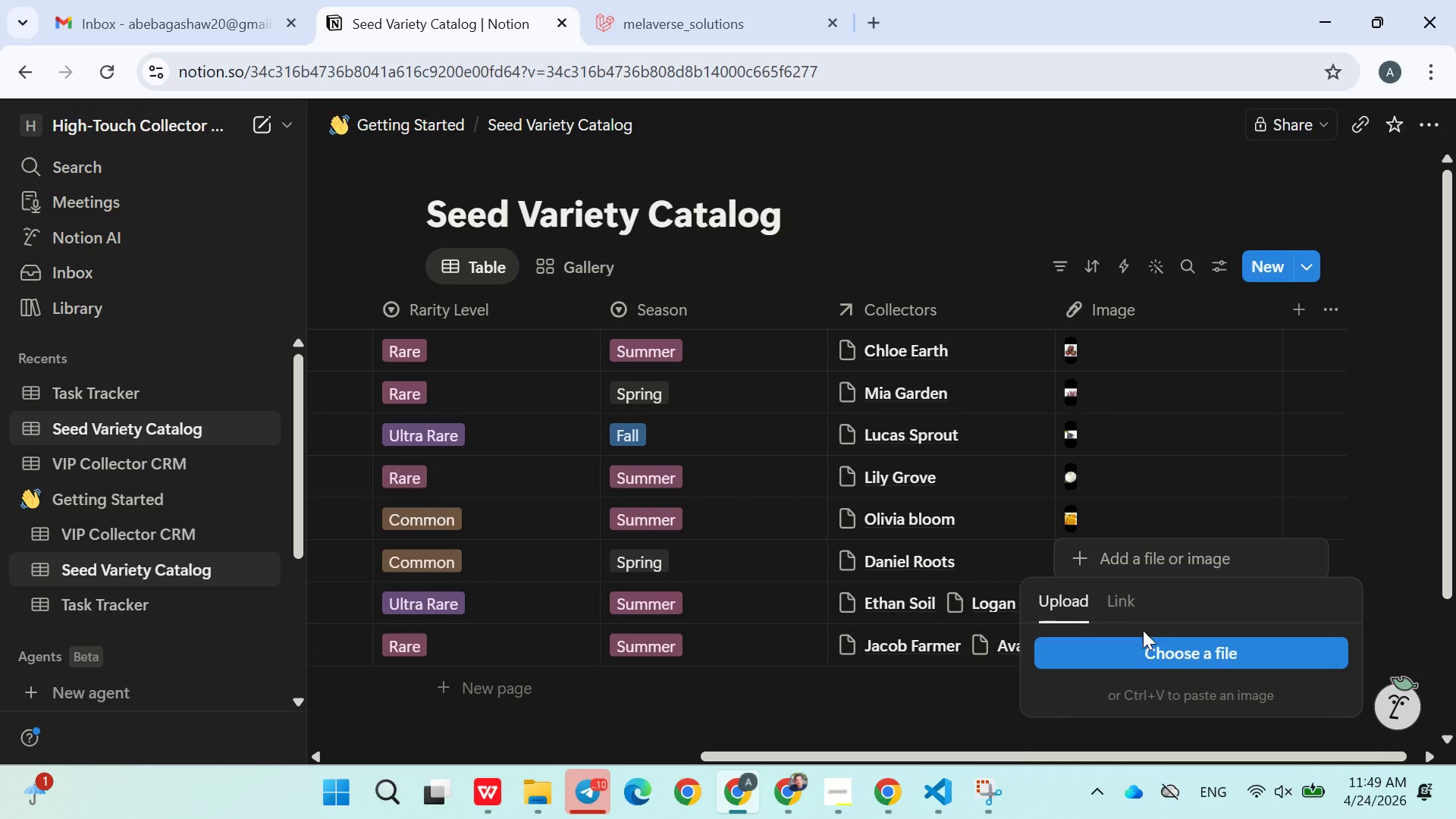 
left_click([1144, 639])
 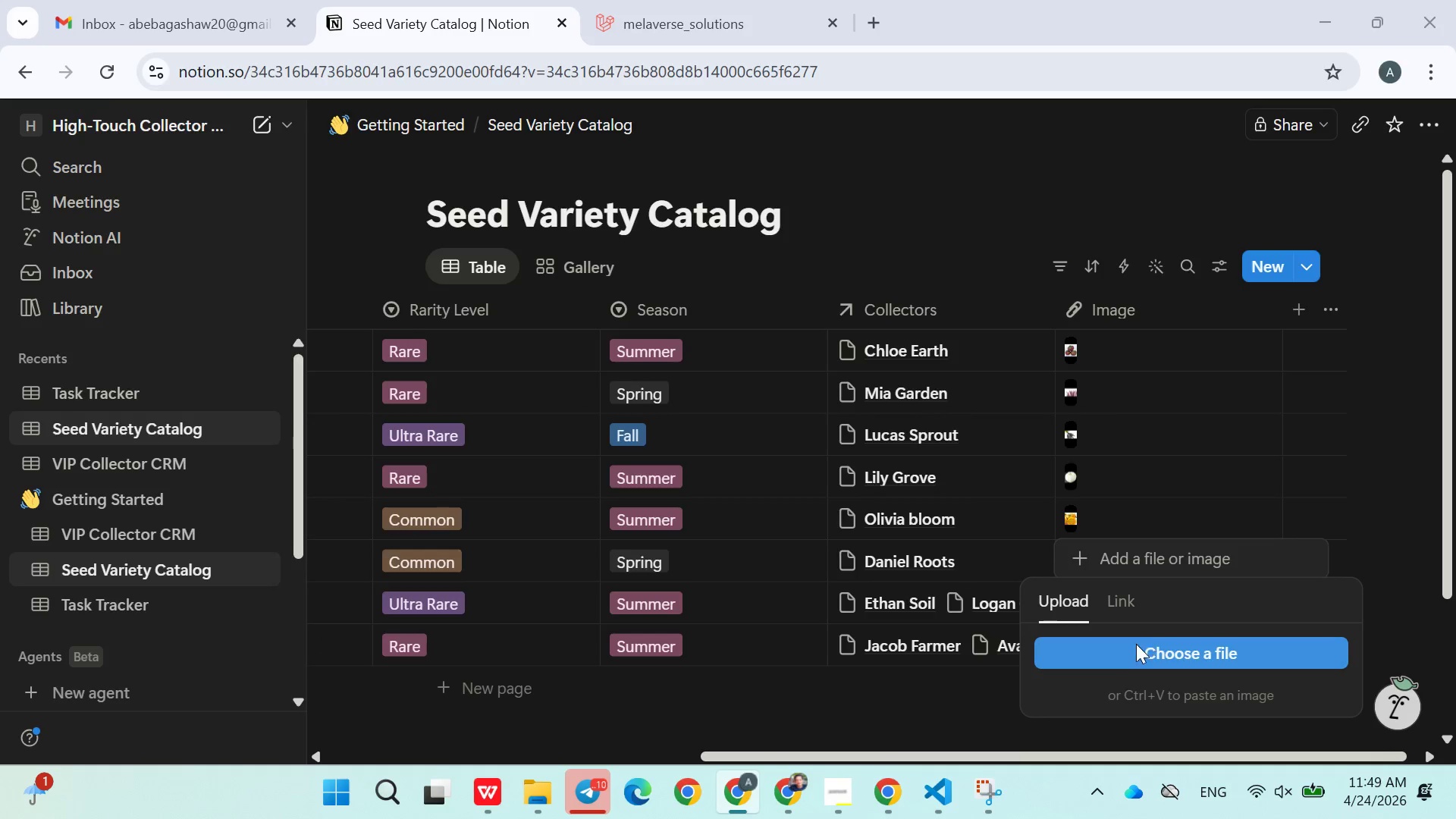 
left_click([1121, 658])
 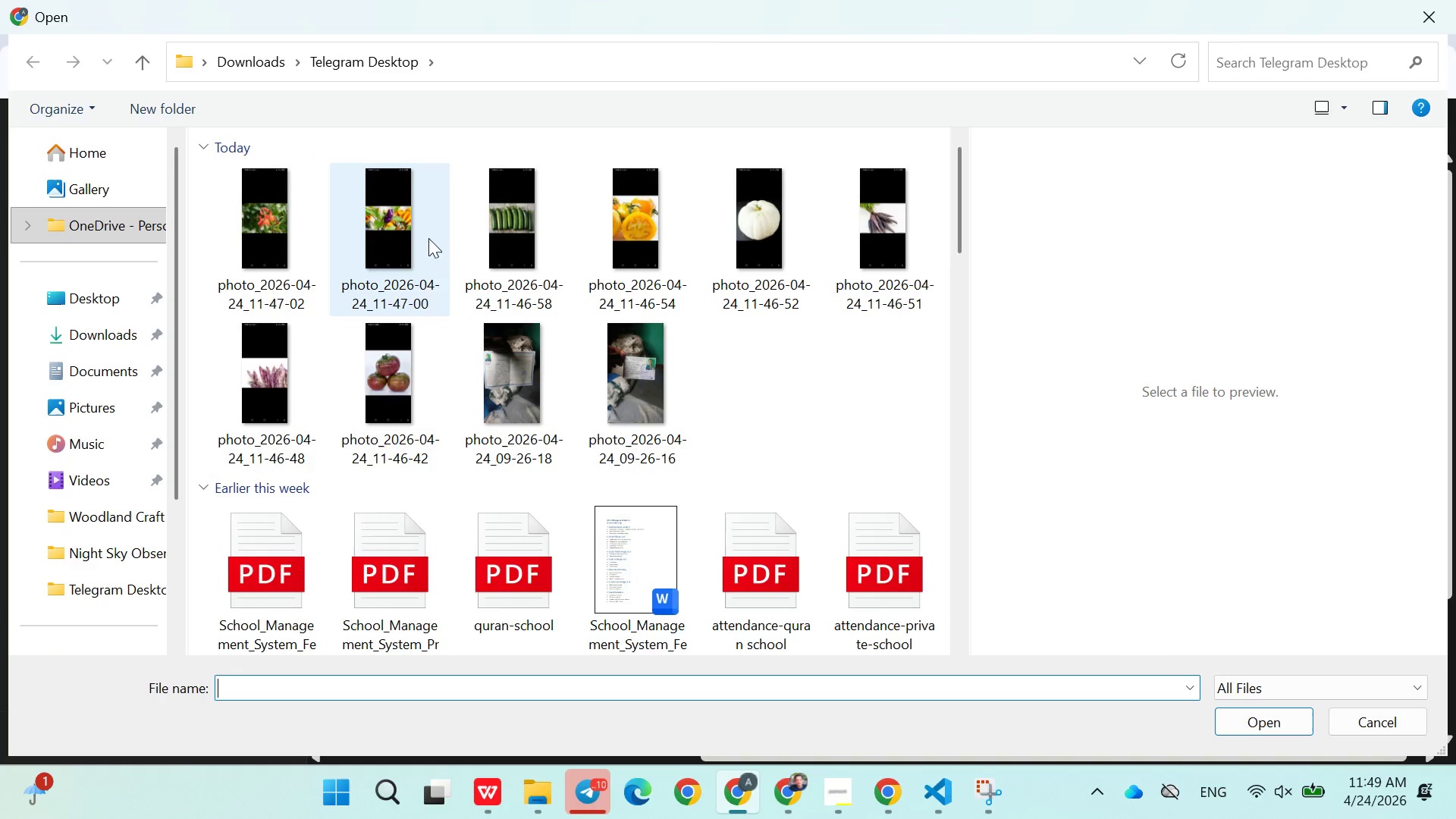 
double_click([494, 237])
 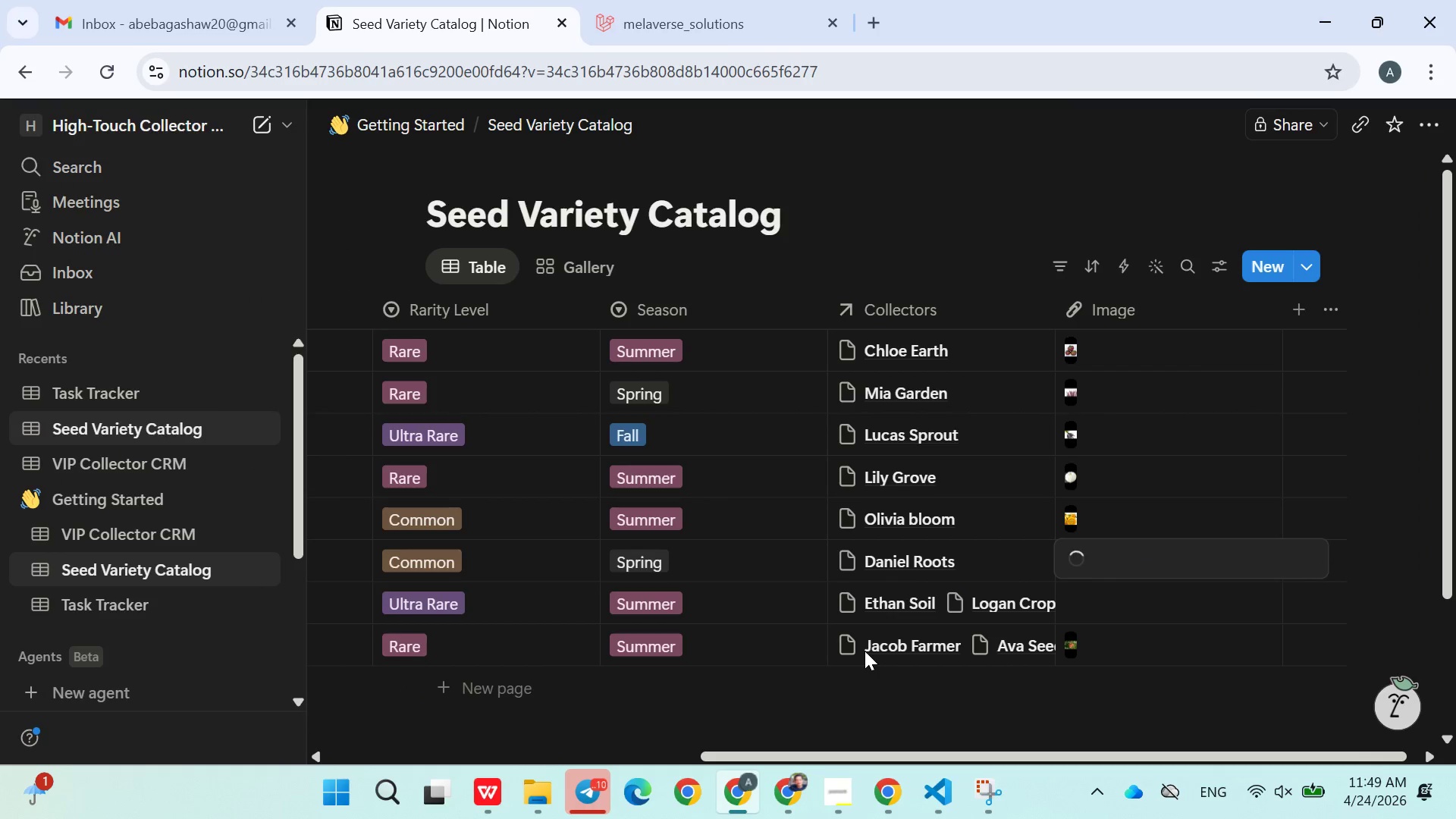 
left_click([908, 690])
 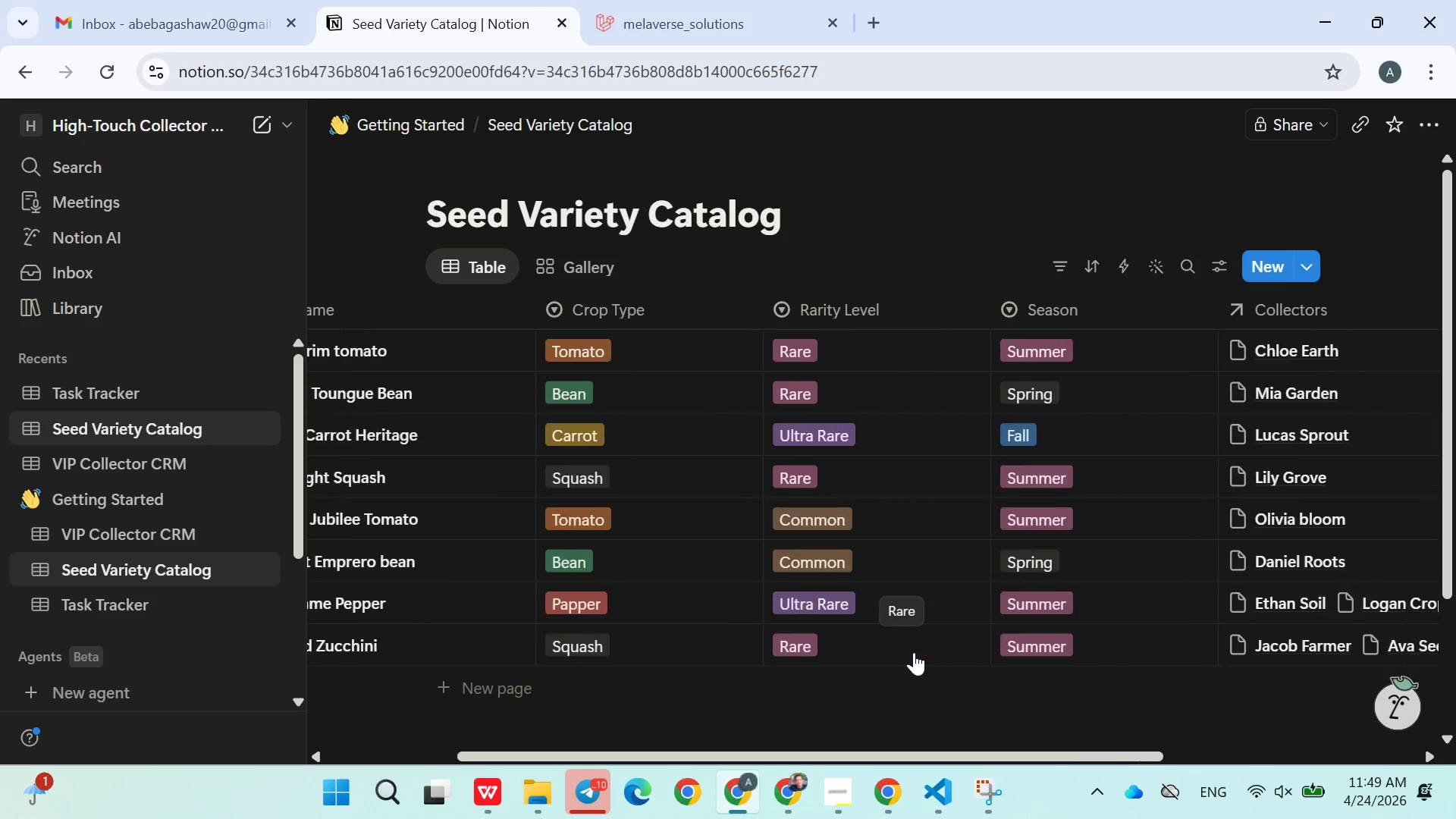 
wait(9.38)
 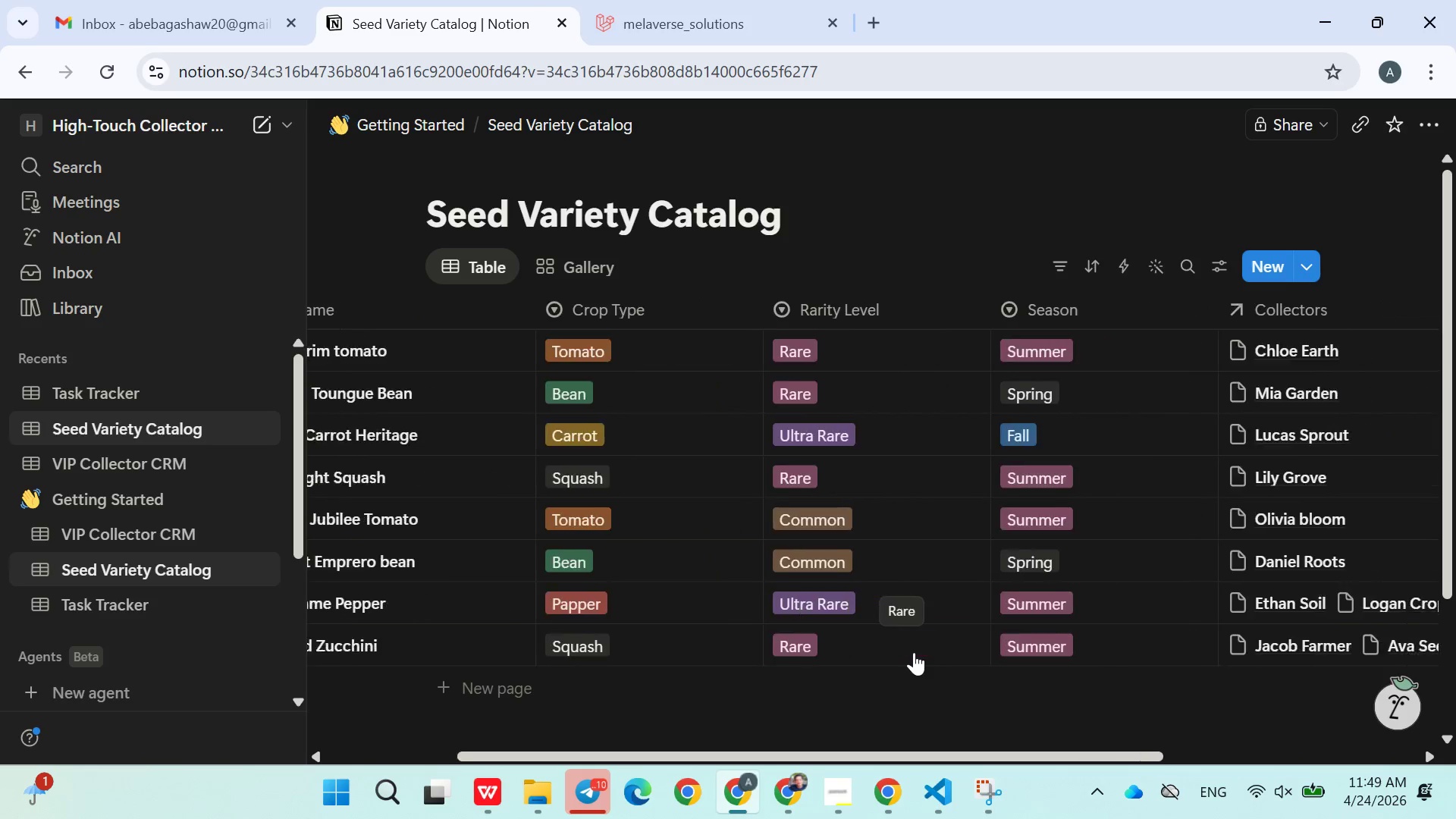 
left_click([1242, 564])
 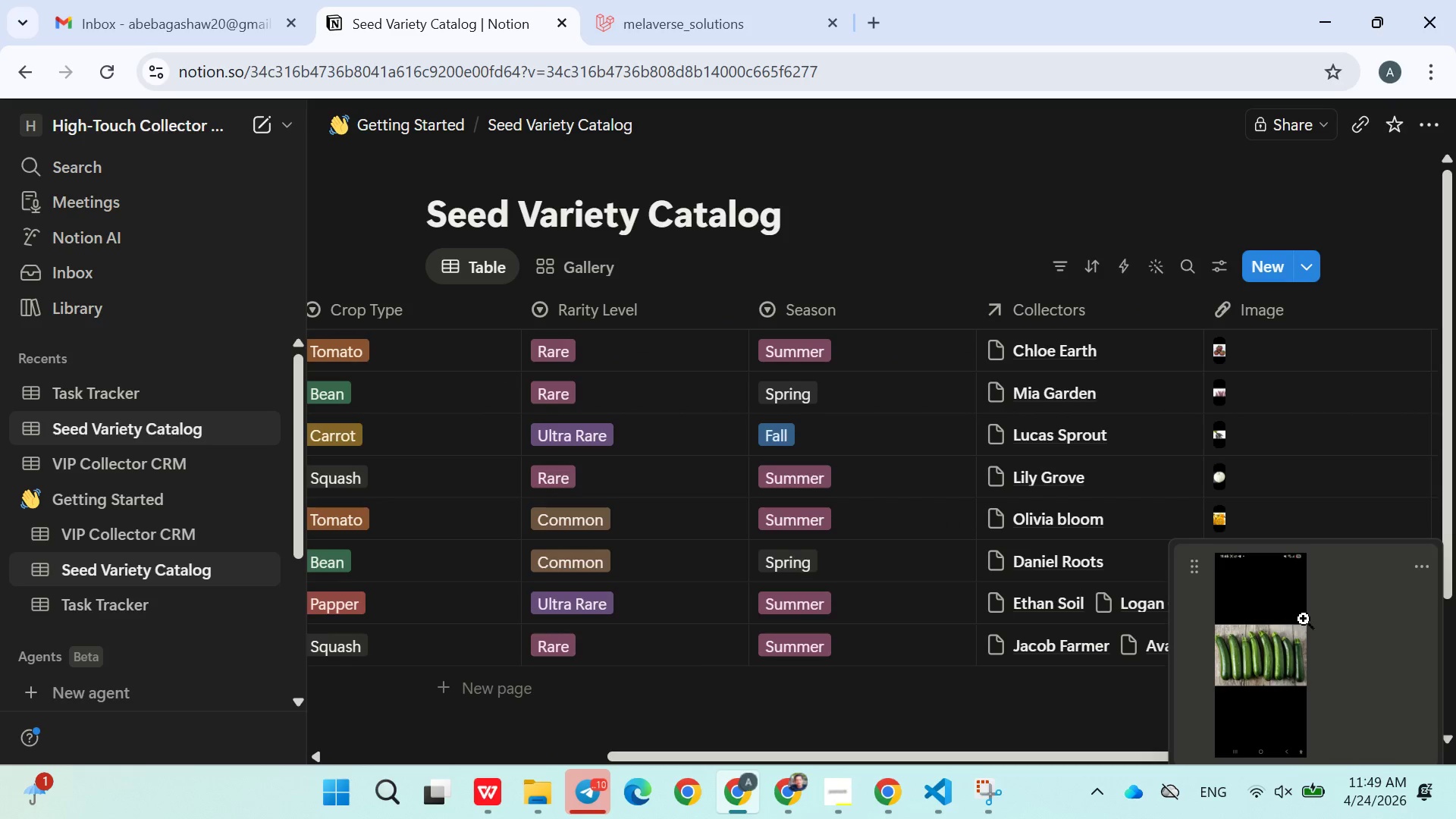 
left_click([1415, 560])
 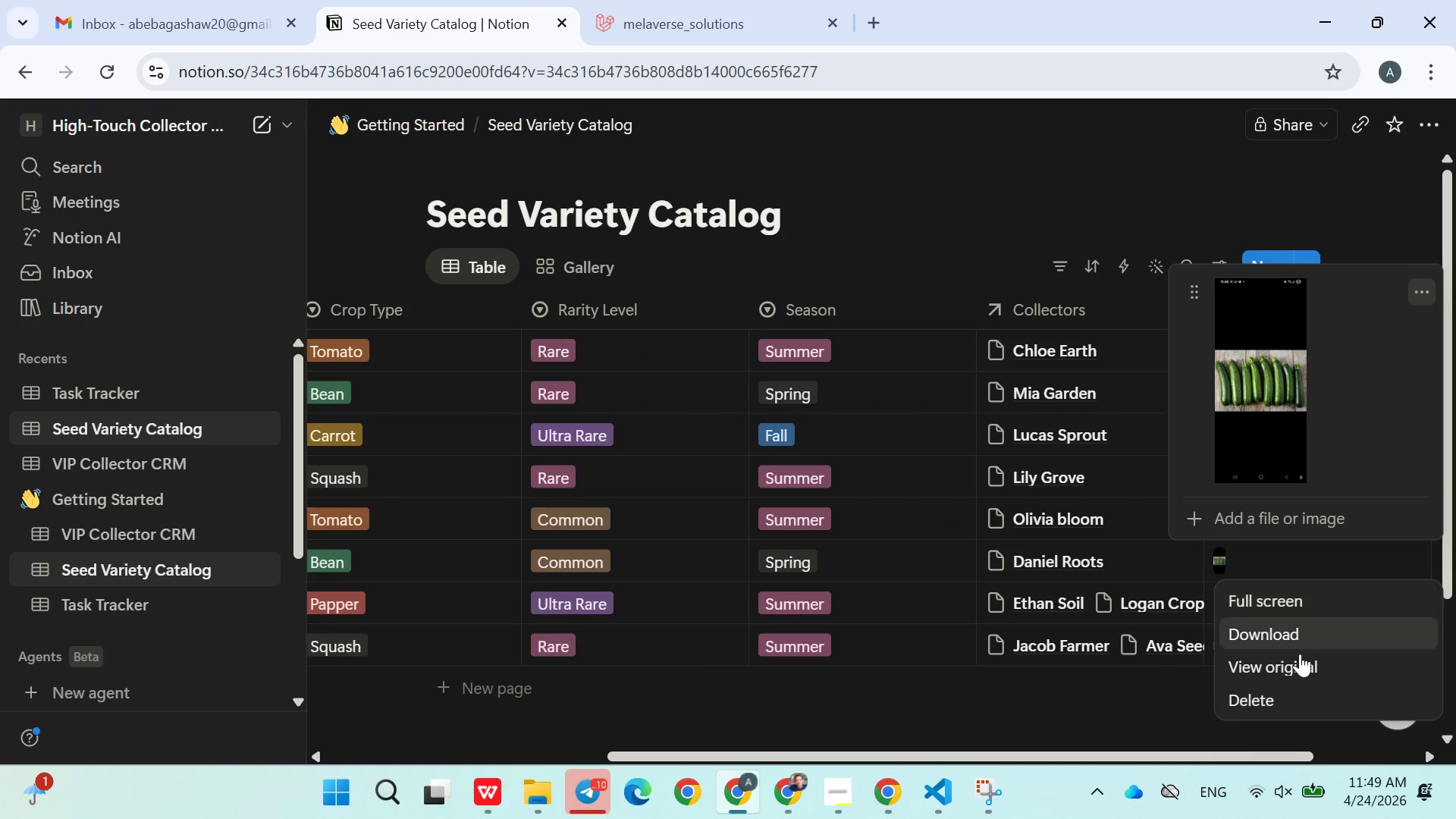 
left_click([1280, 699])
 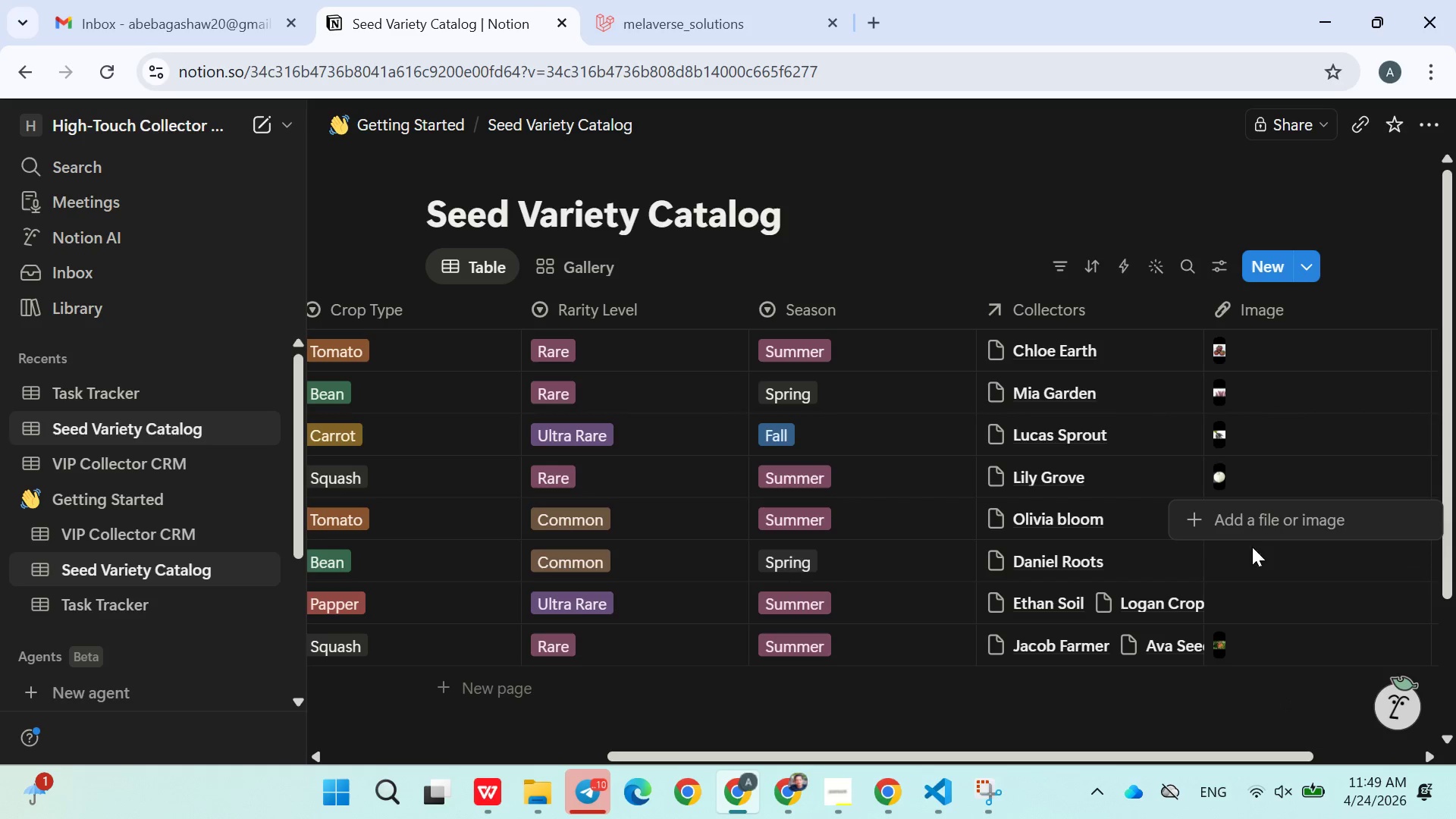 
left_click([1249, 527])
 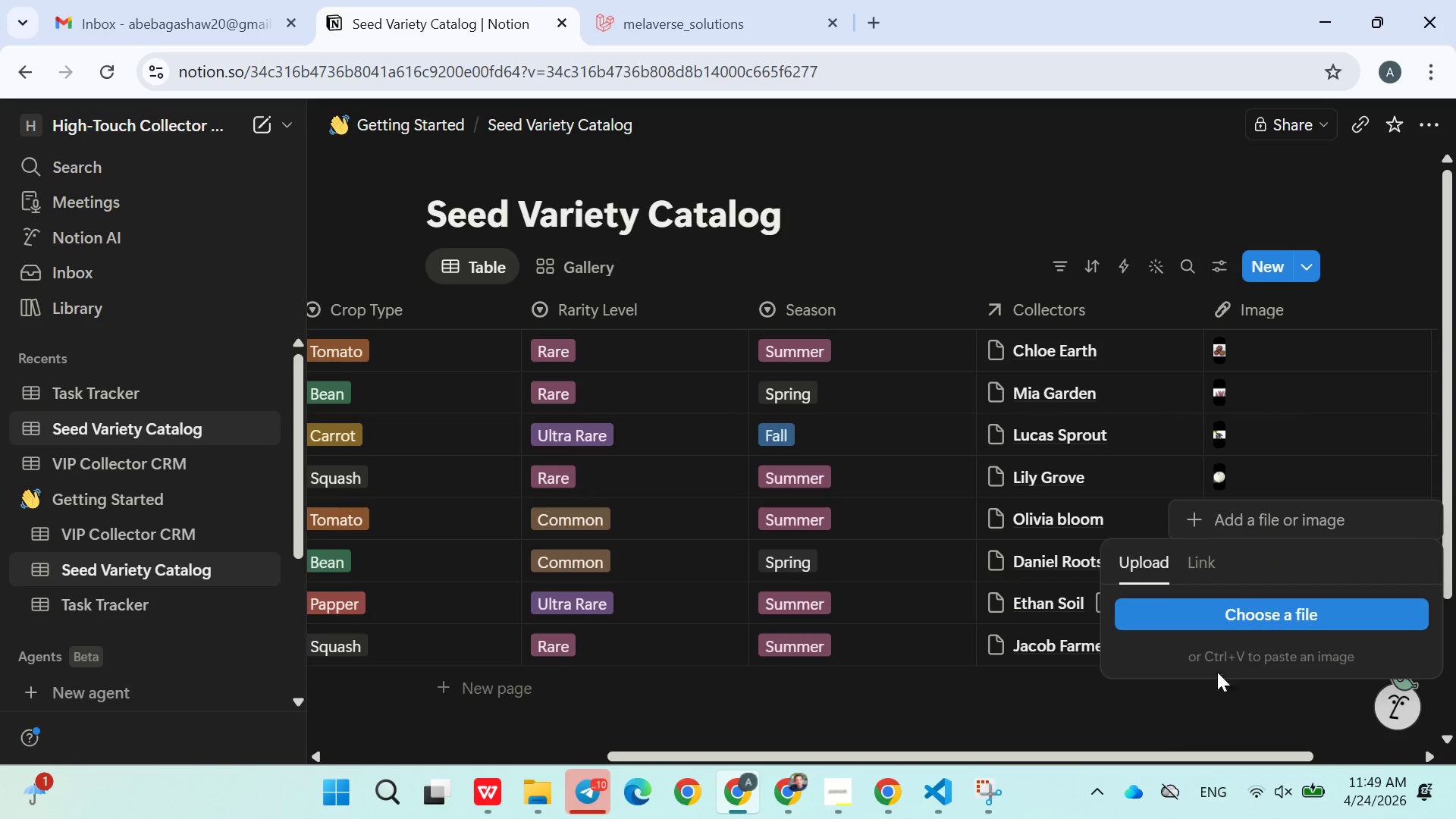 
left_click([1166, 725])
 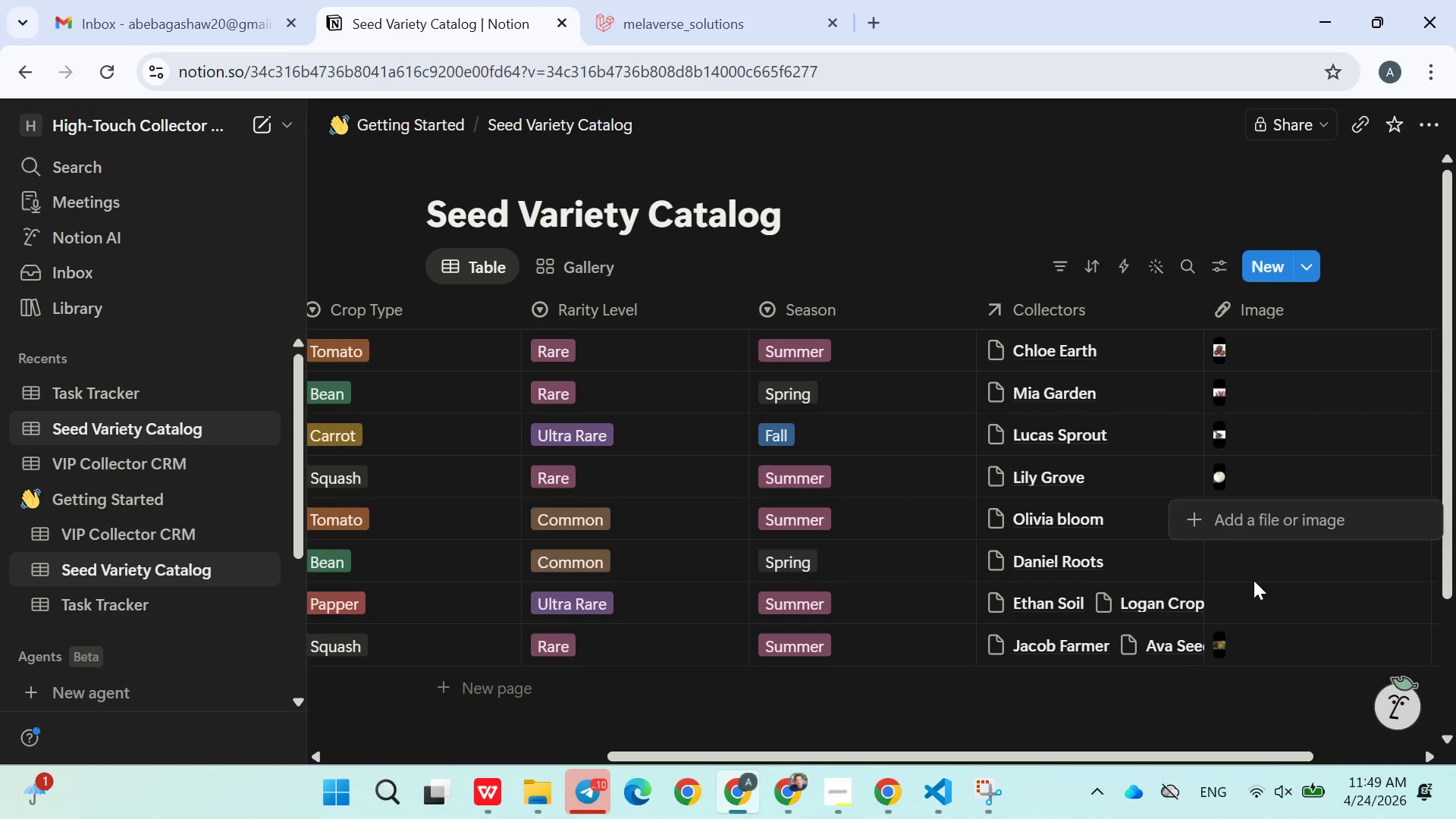 
left_click([1254, 580])
 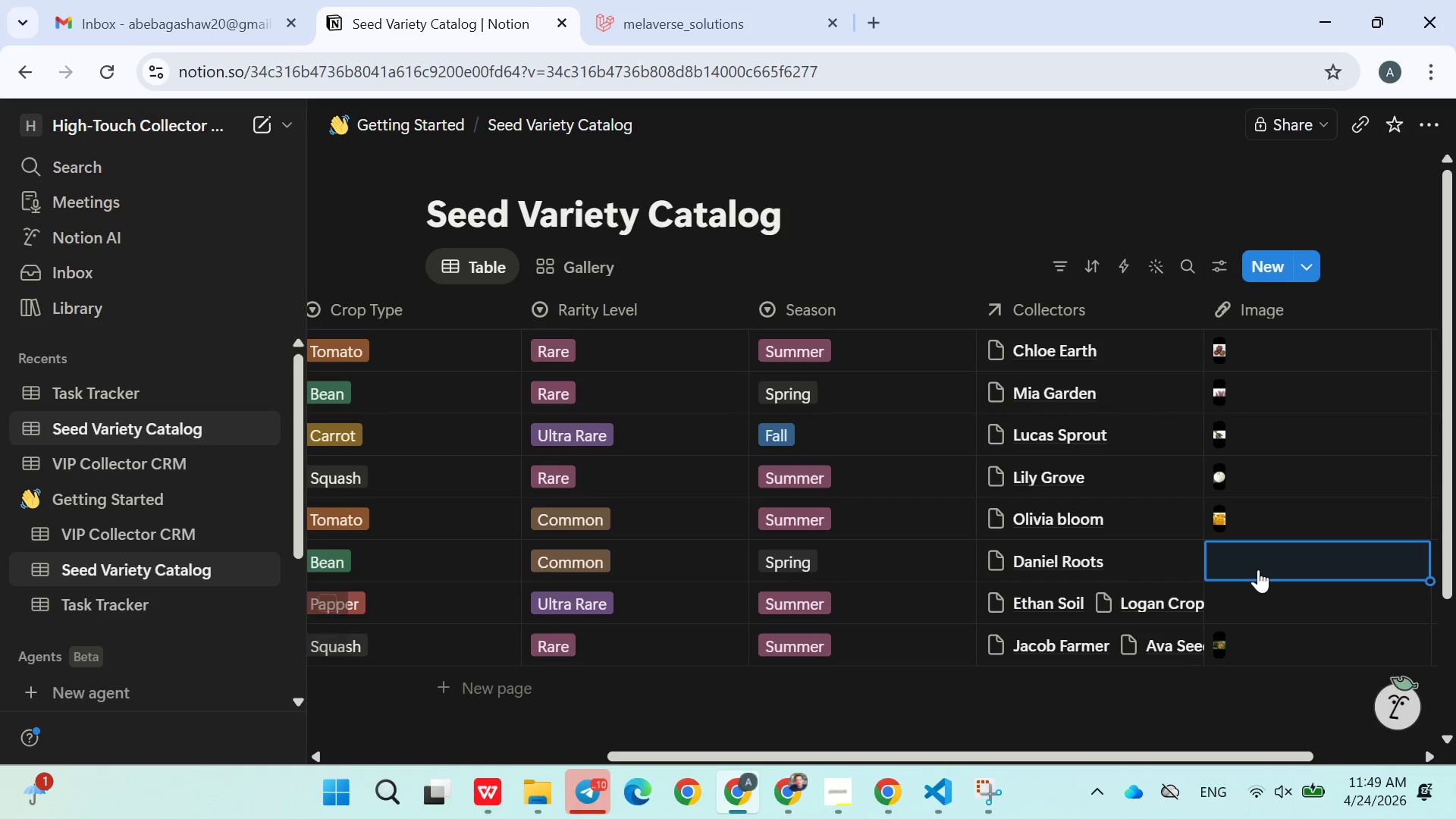 
left_click([1263, 558])
 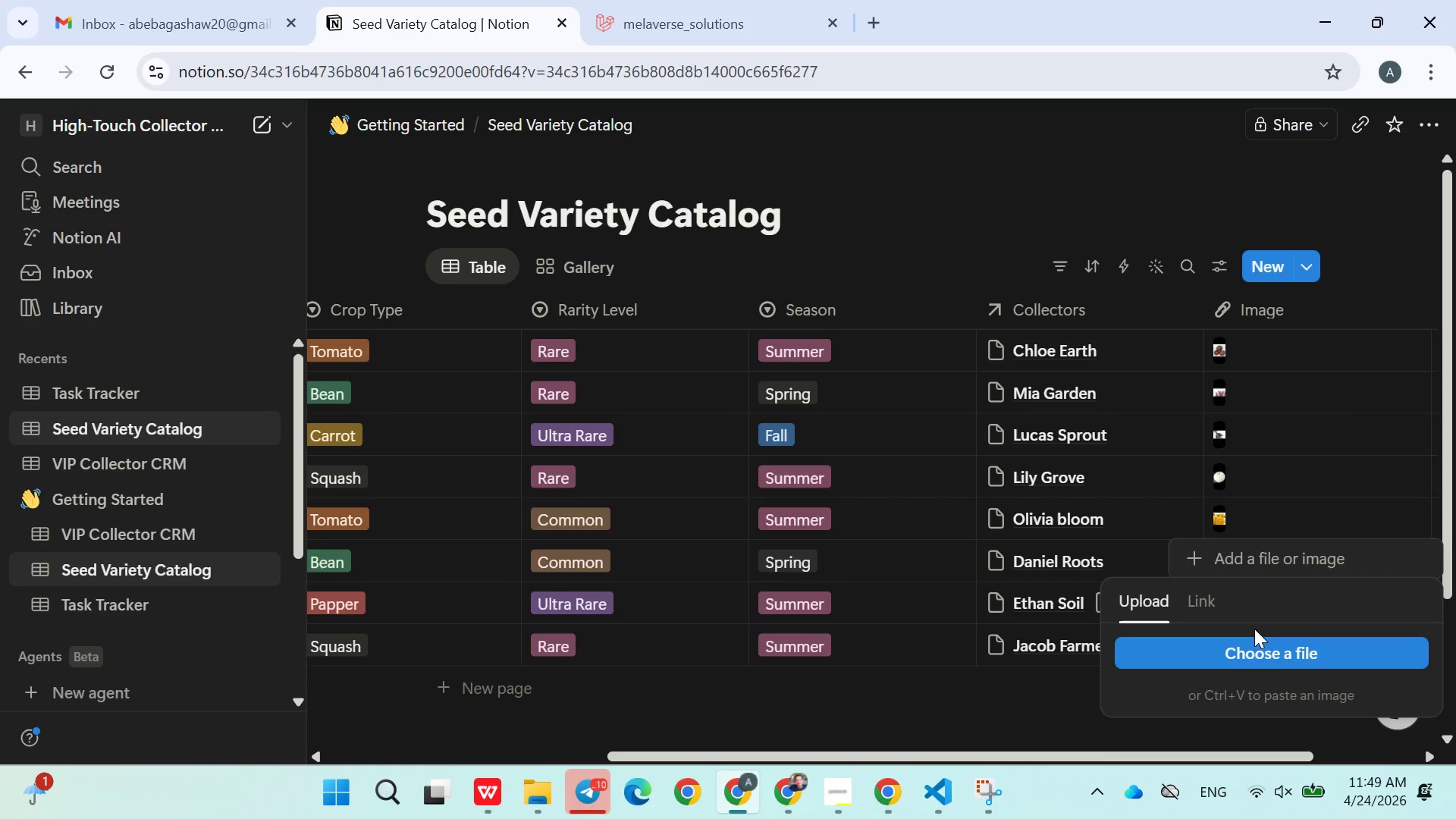 
left_click([1254, 639])
 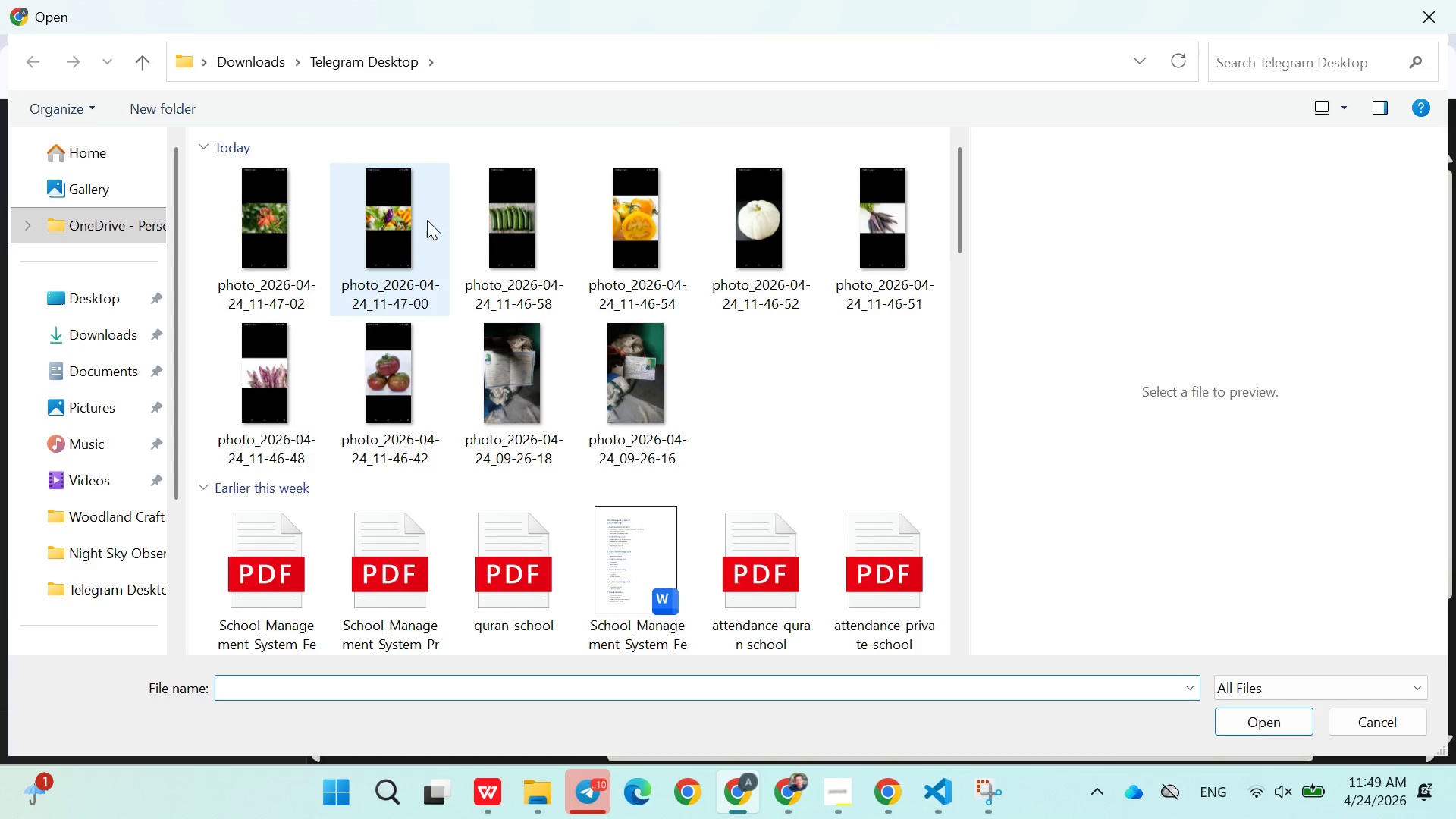 
double_click([422, 221])
 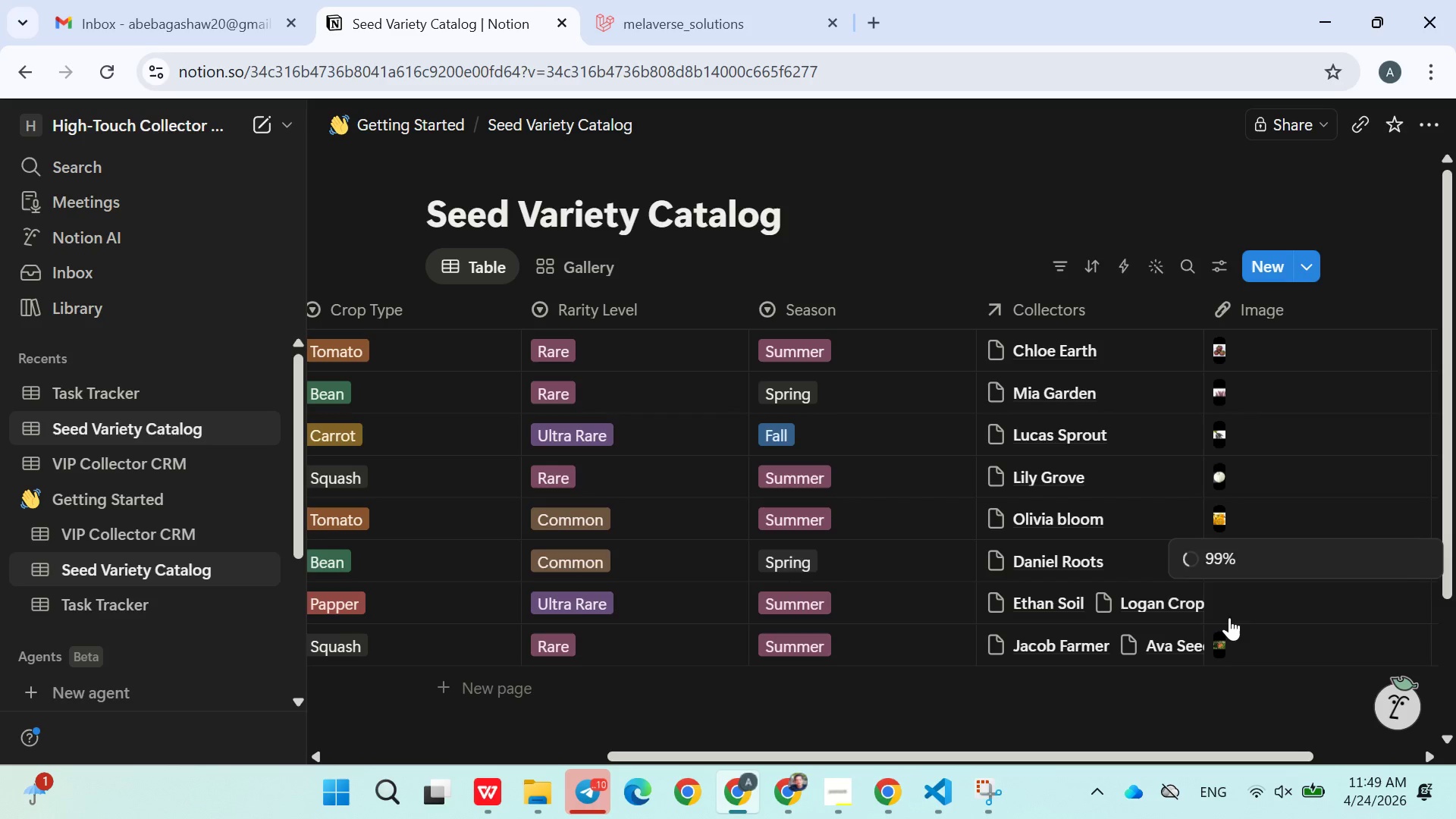 
left_click([1156, 722])
 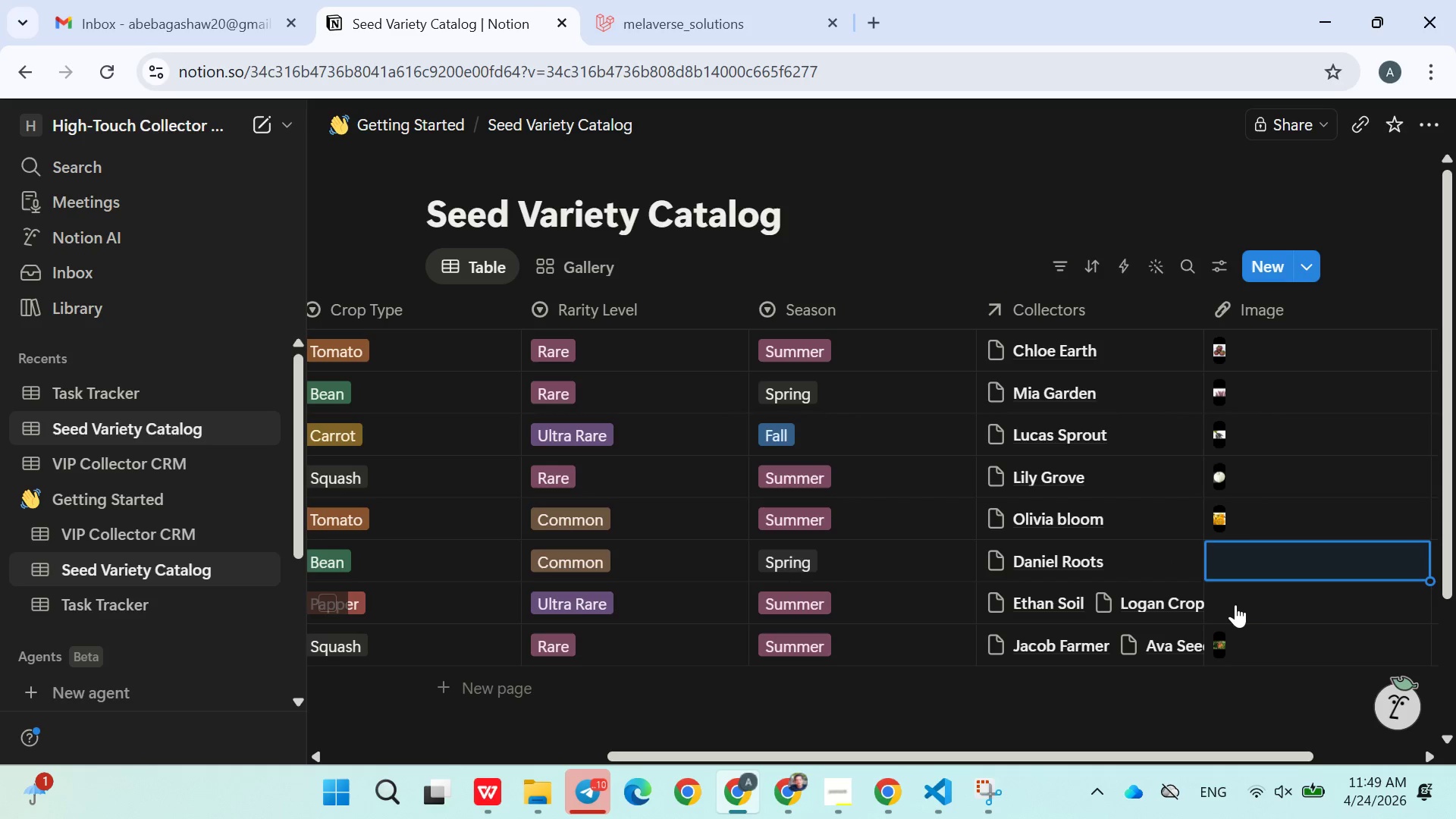 
left_click([1241, 599])
 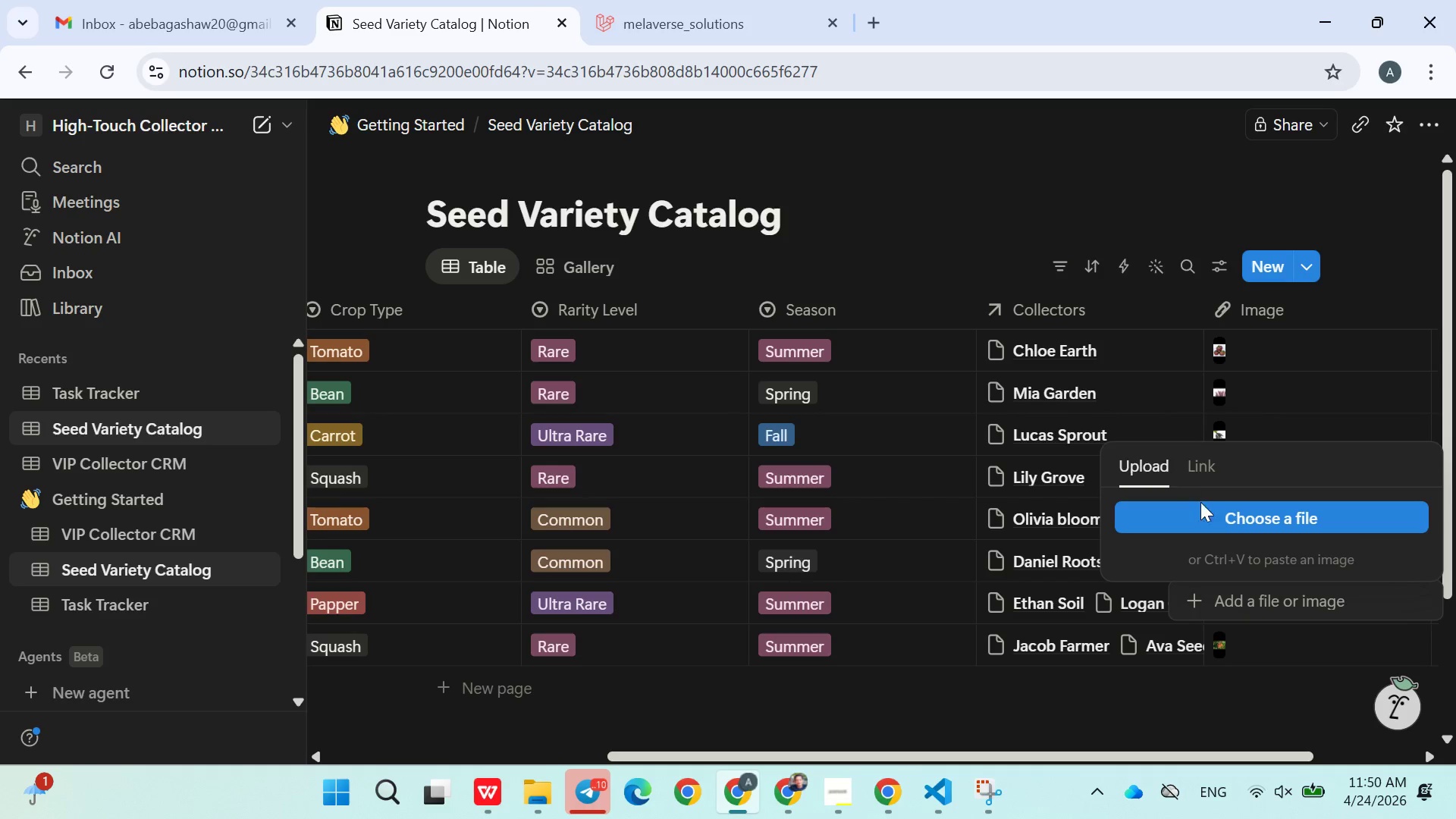 
left_click([1195, 519])
 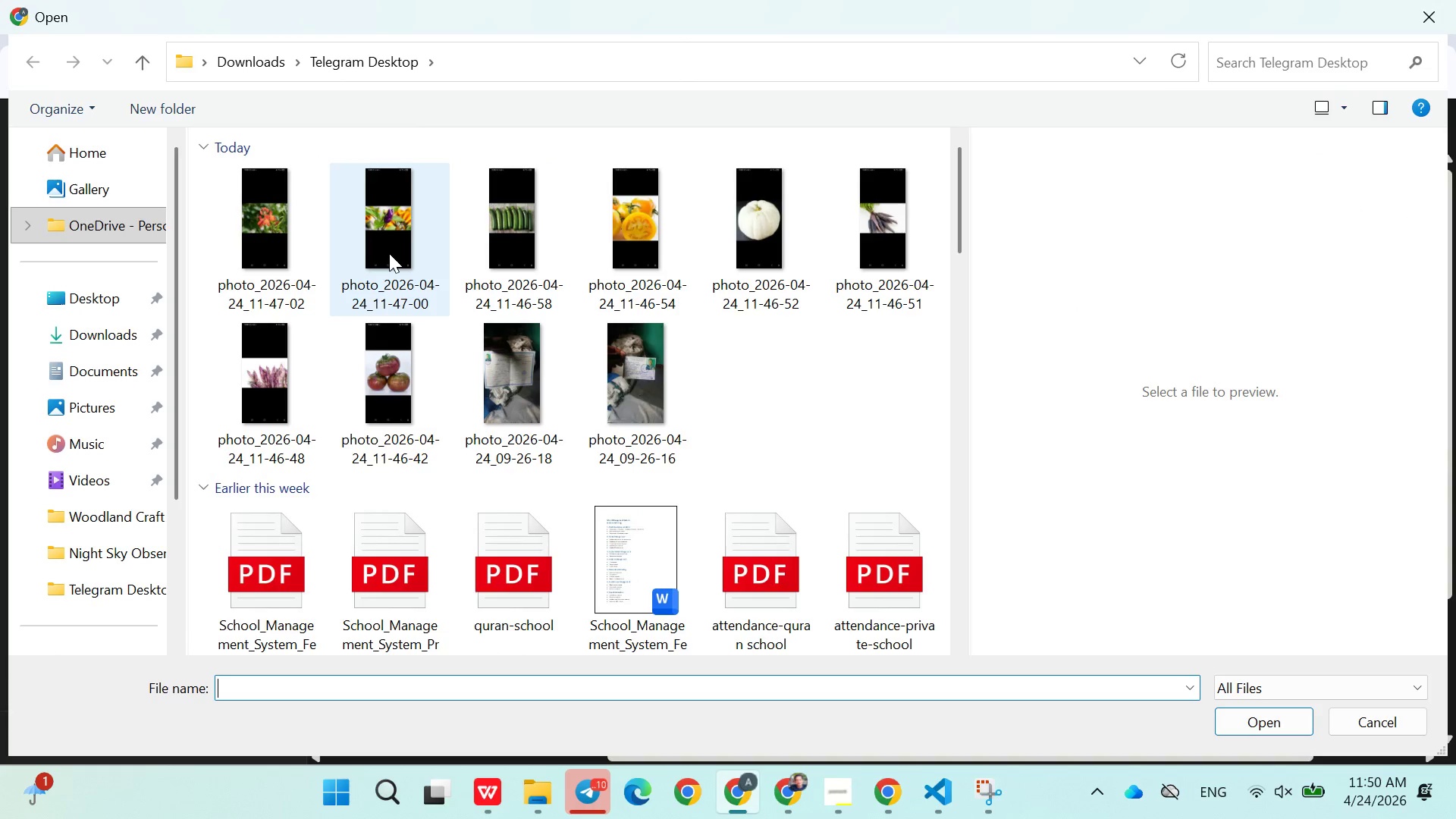 
double_click([387, 253])
 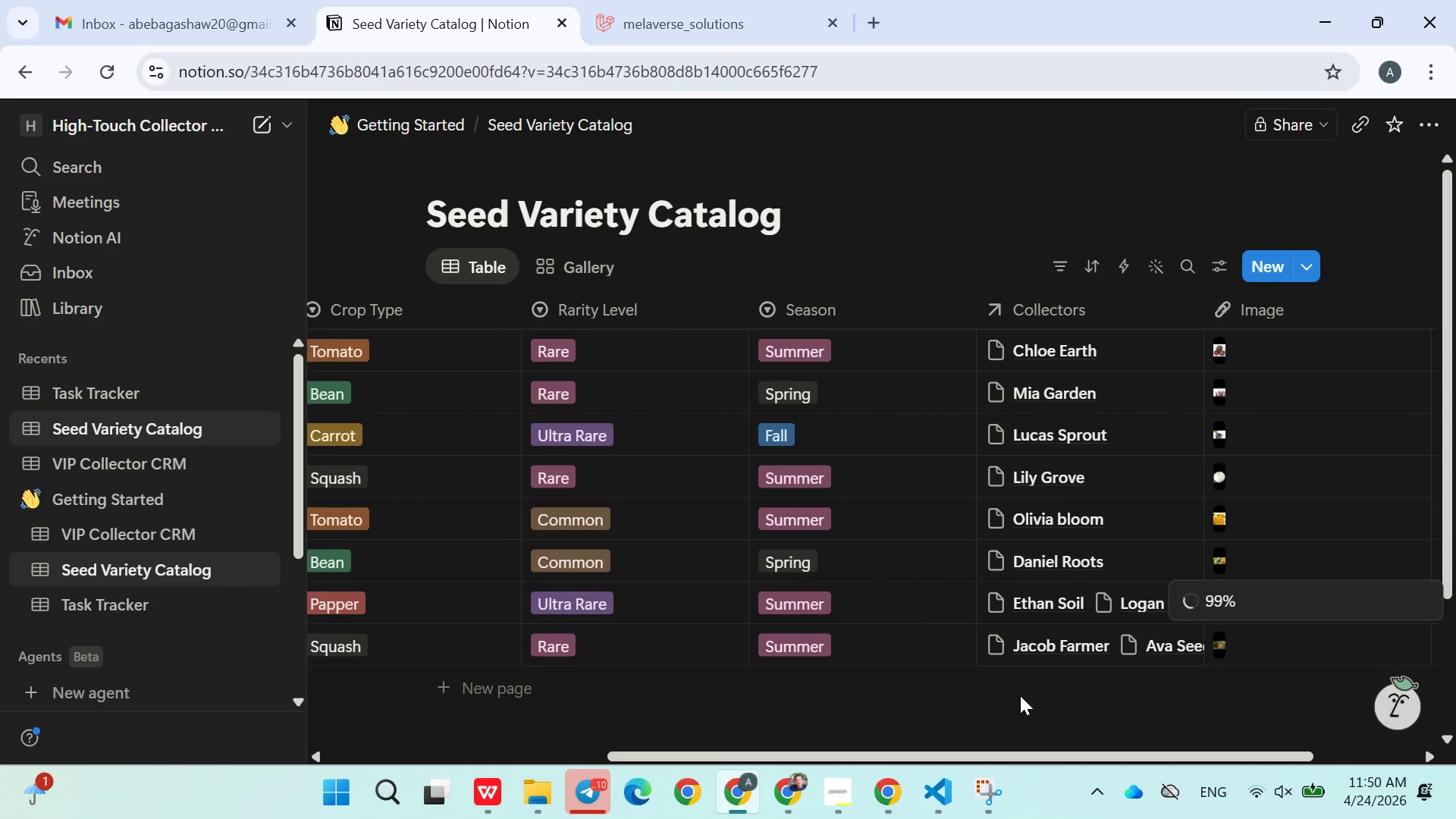 
left_click([1013, 701])
 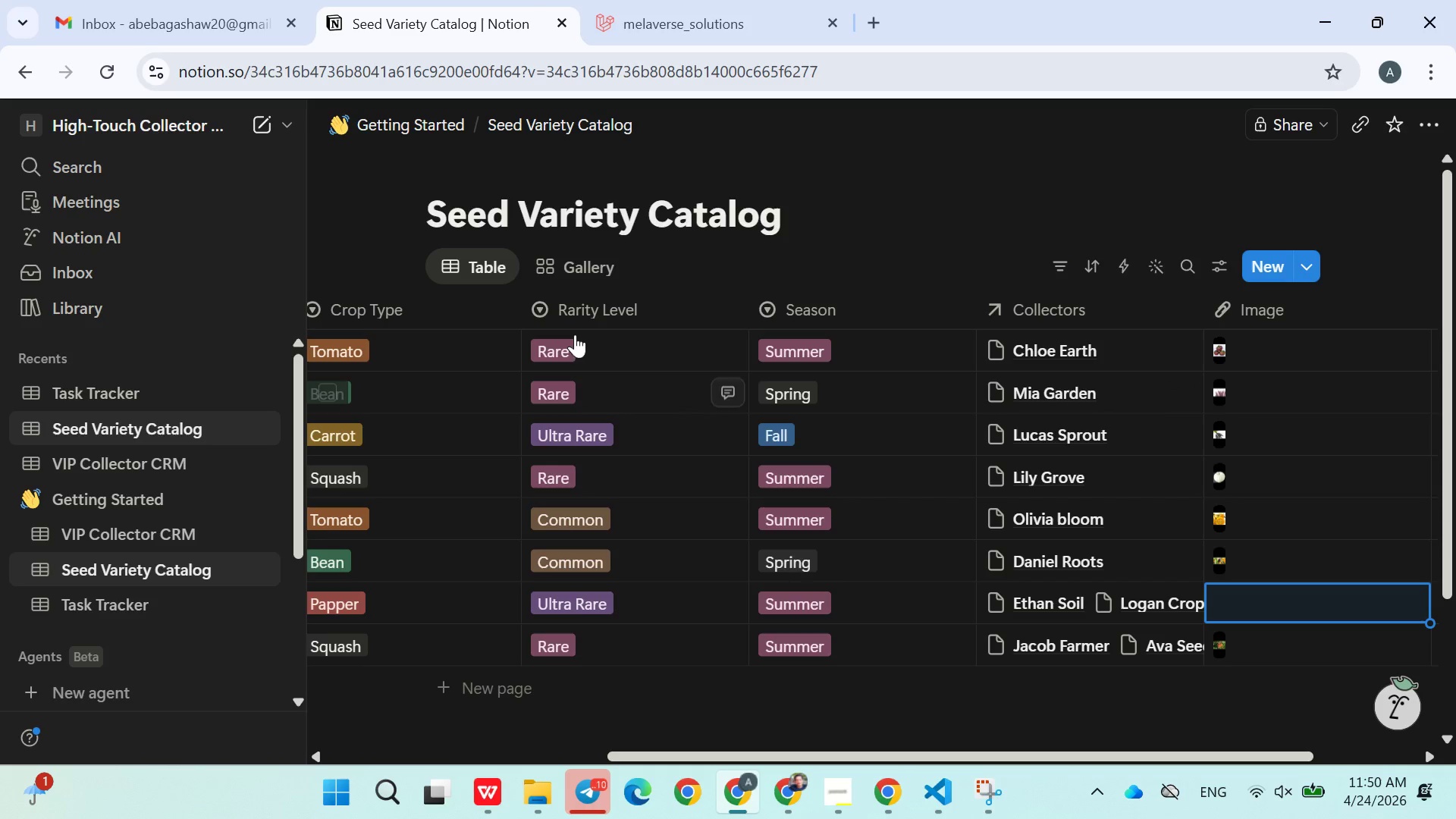 
left_click([574, 275])
 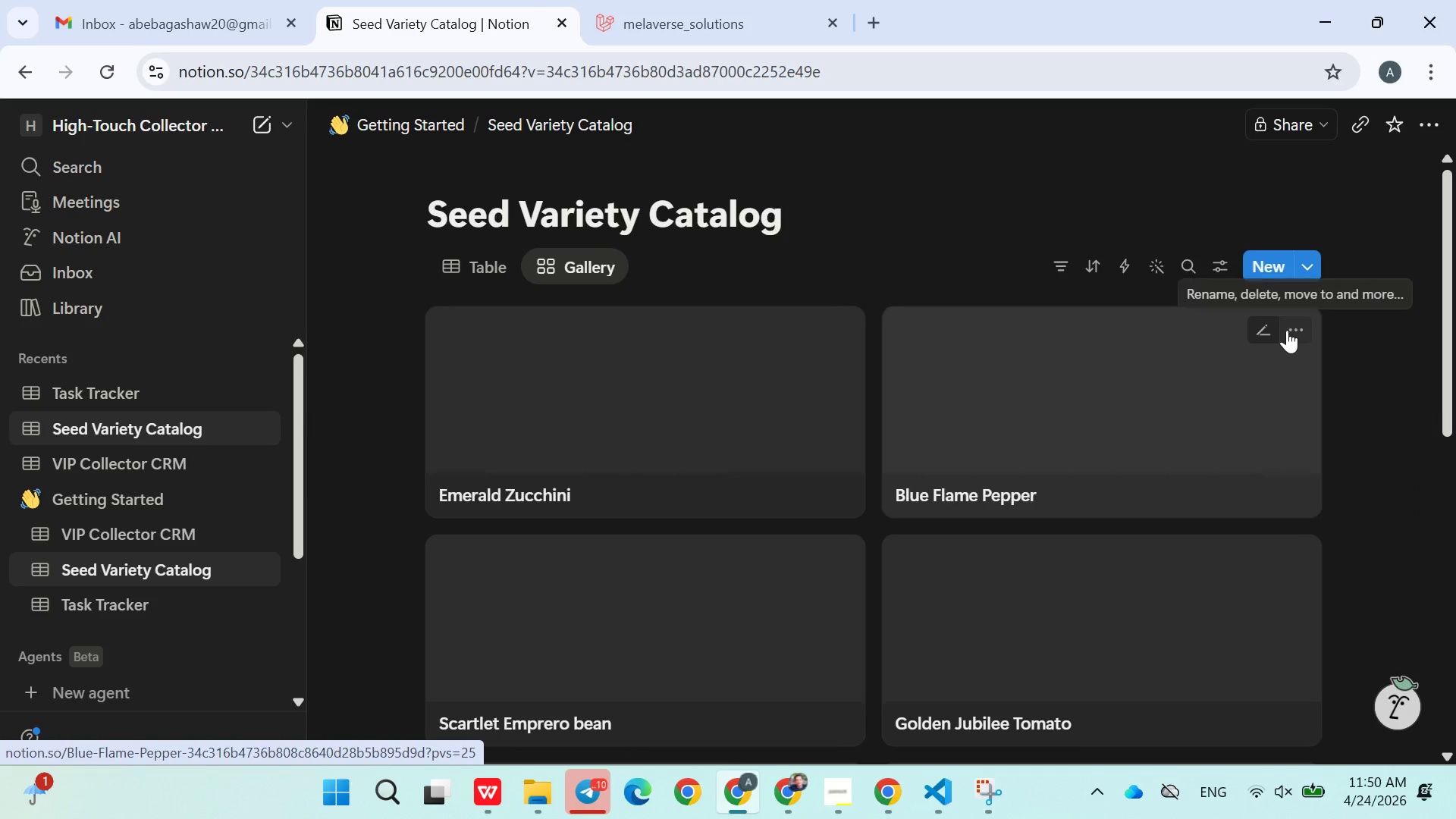 
left_click([1257, 326])
 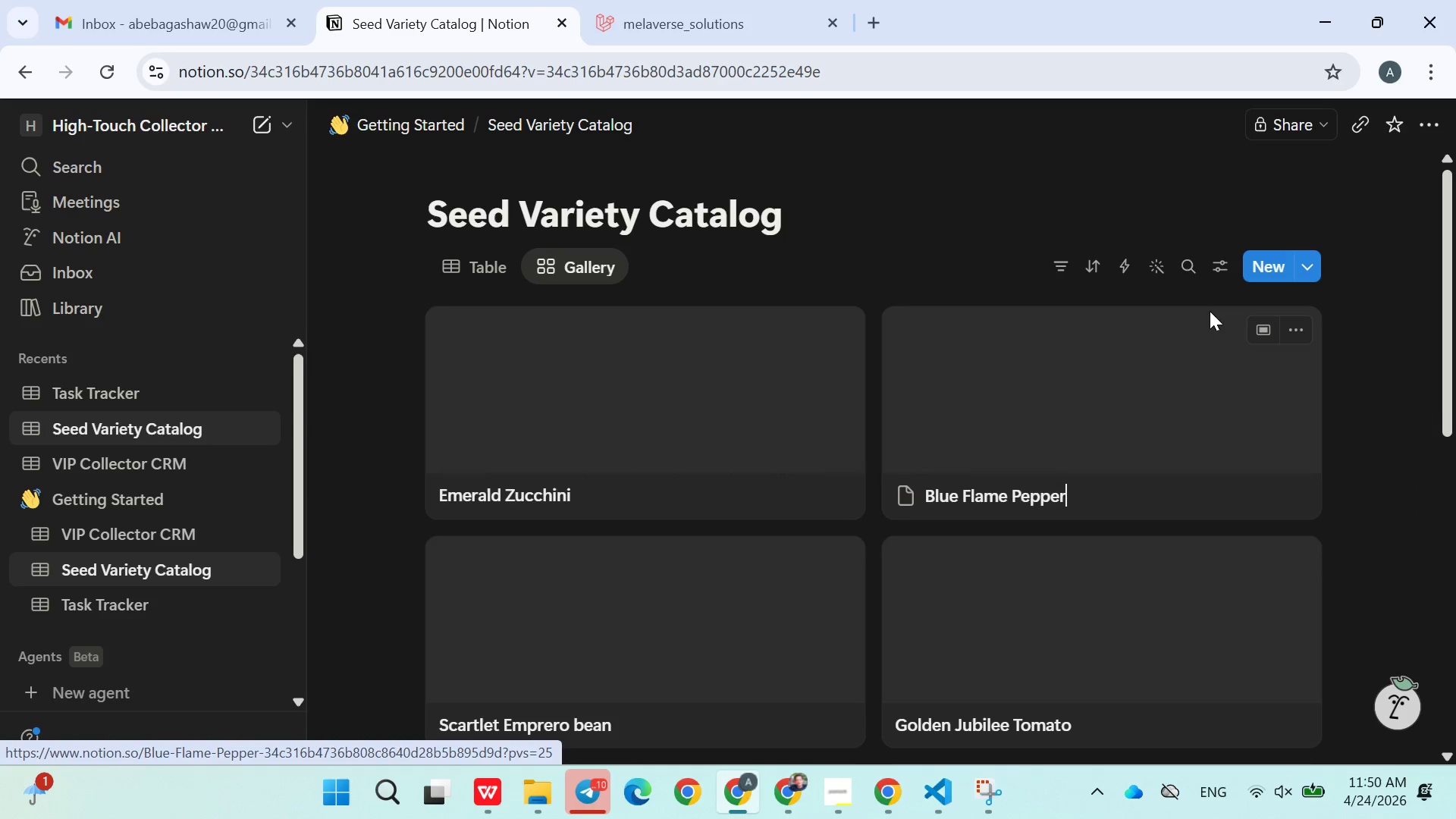 
left_click([1117, 238])
 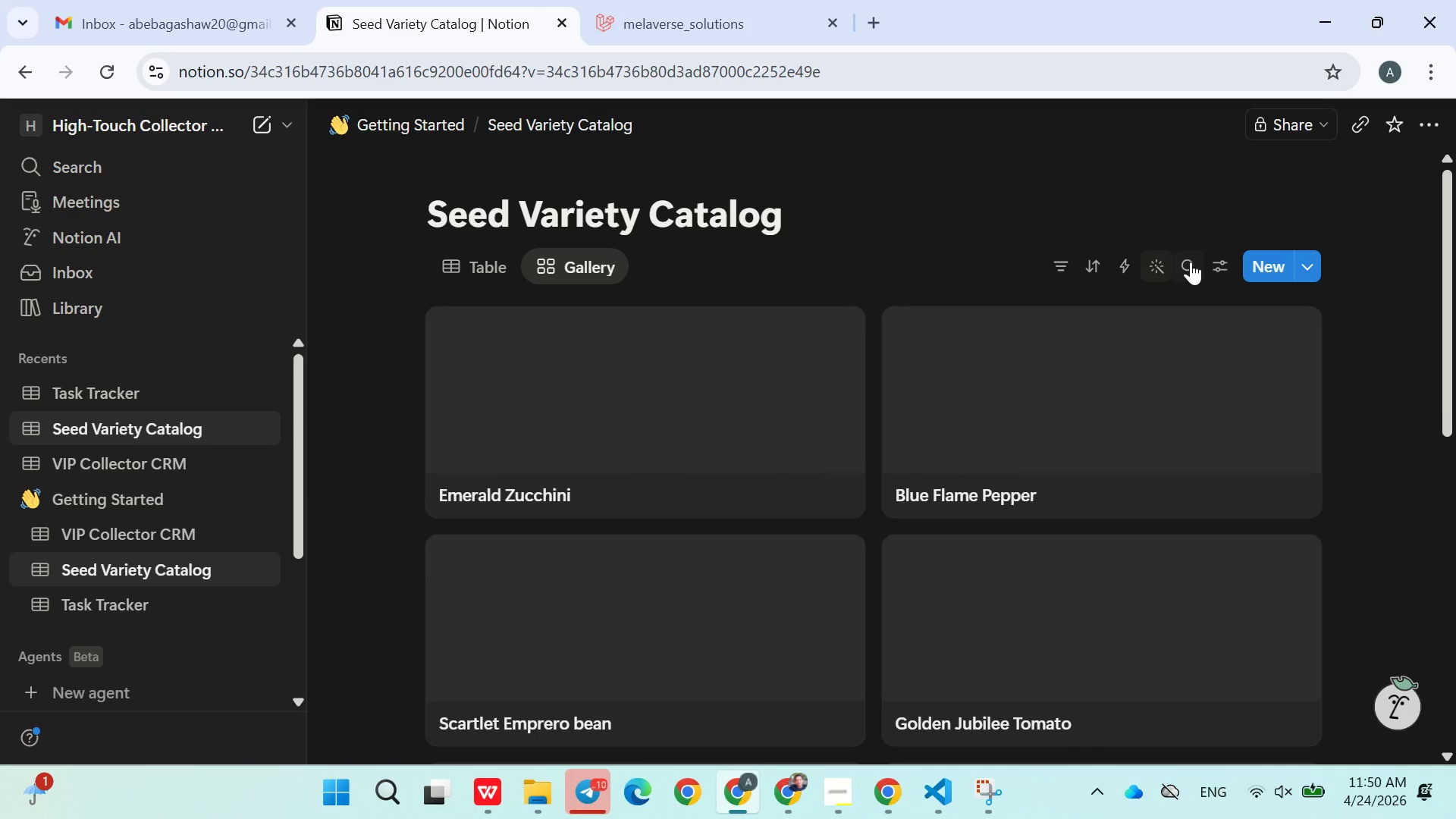 
left_click([1218, 265])
 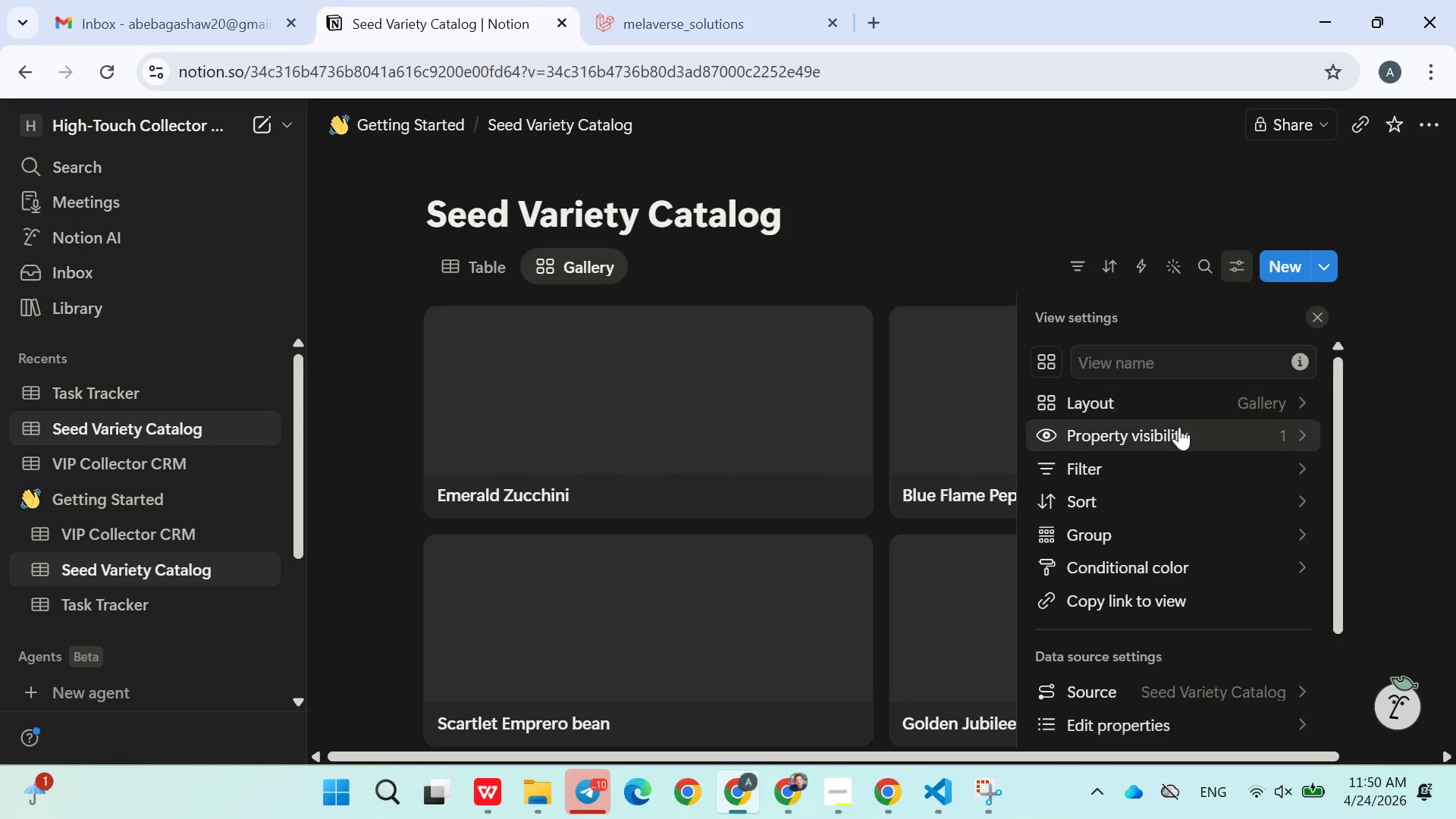 
left_click([1178, 428])
 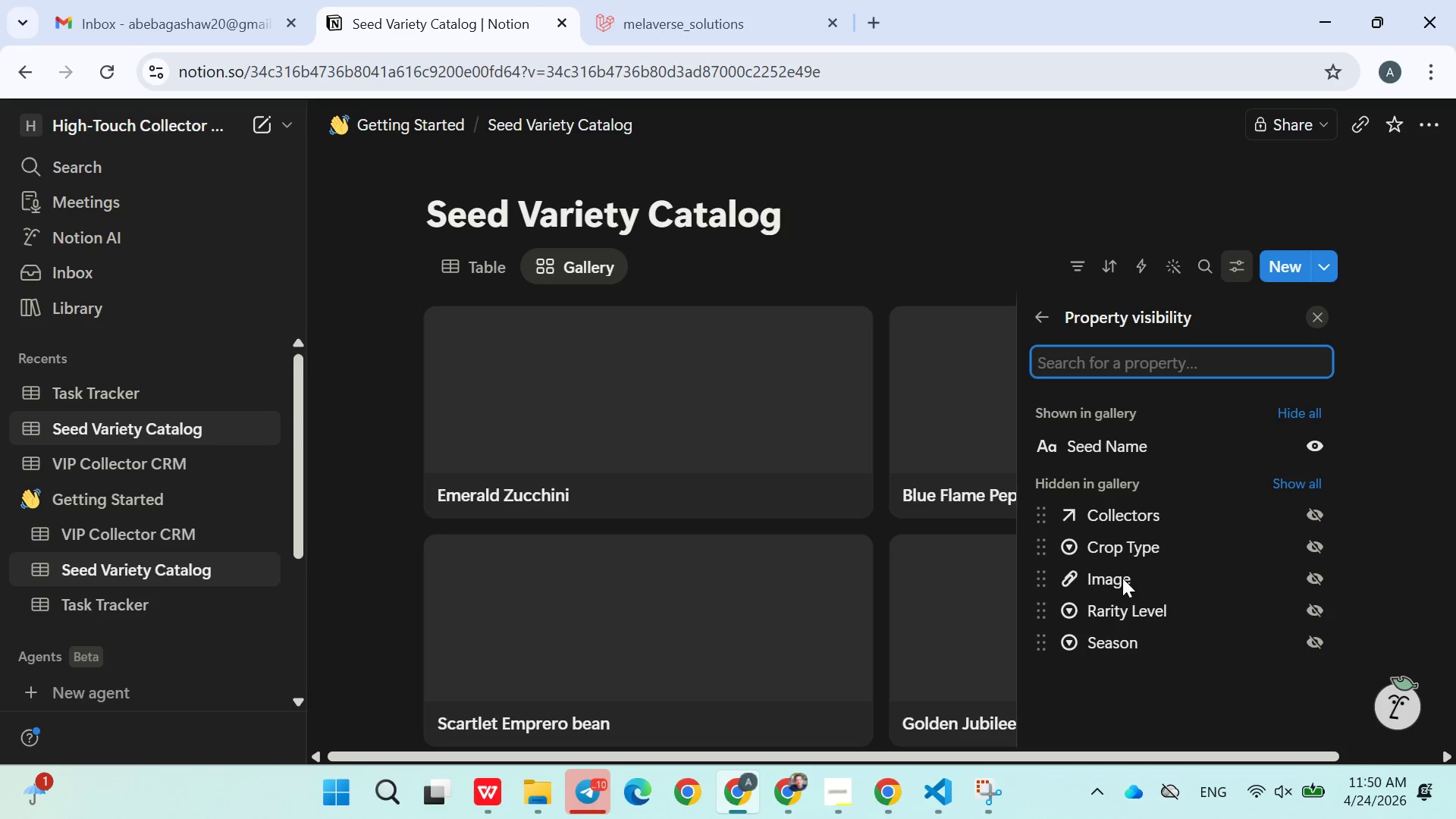 
left_click([1322, 581])
 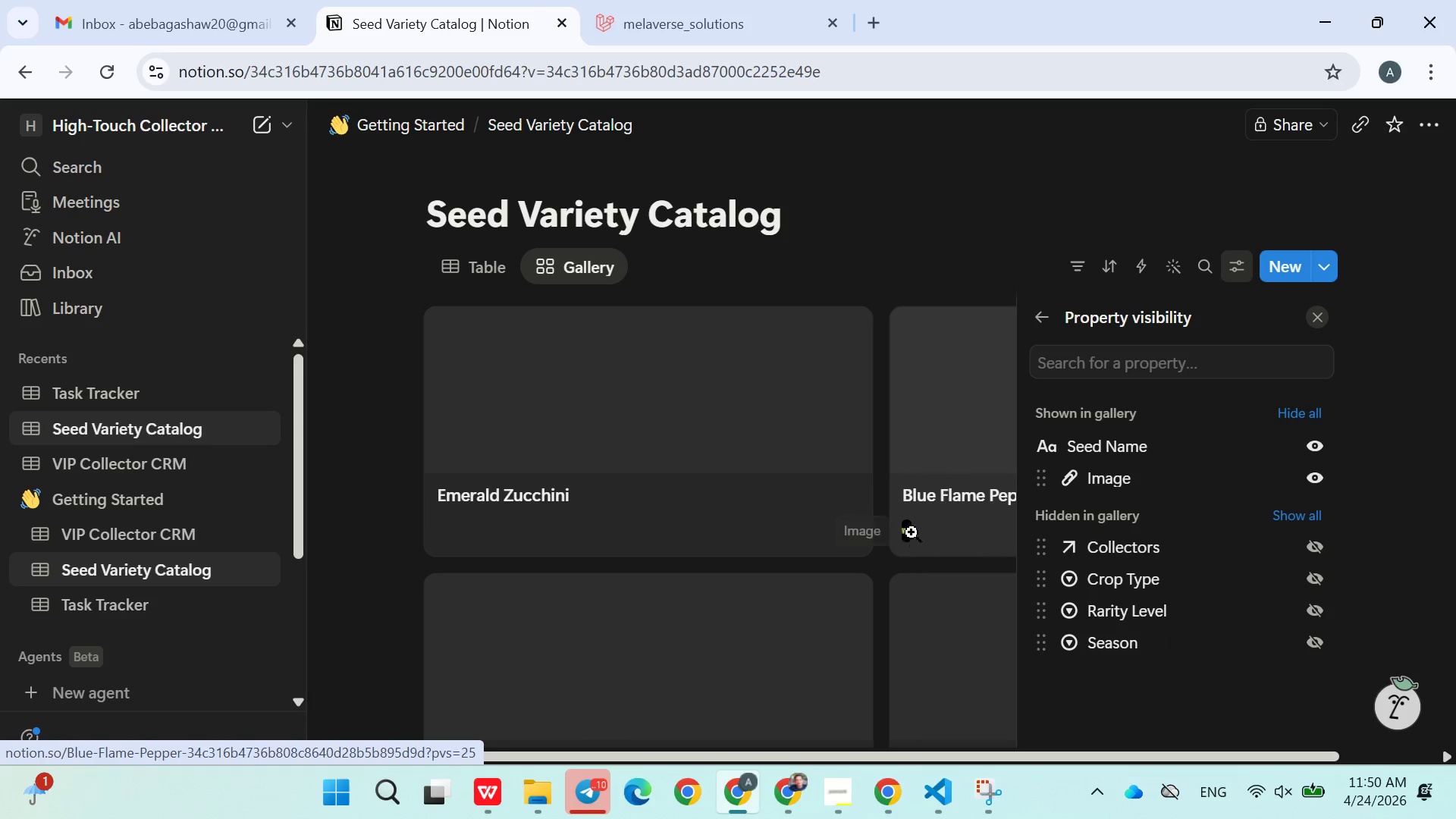 
left_click_drag(start_coordinate=[905, 529], to_coordinate=[923, 419])
 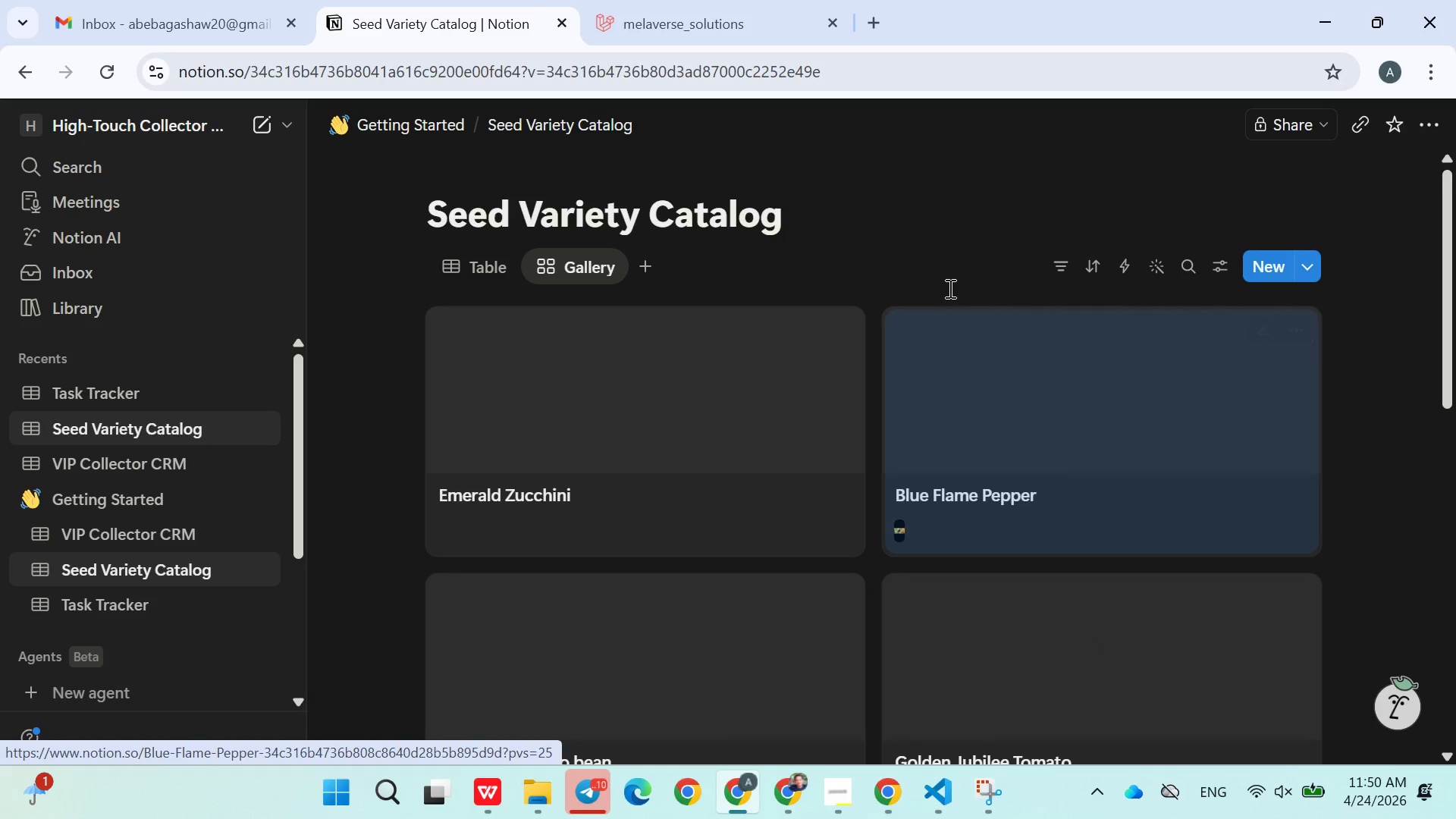 
left_click([949, 268])
 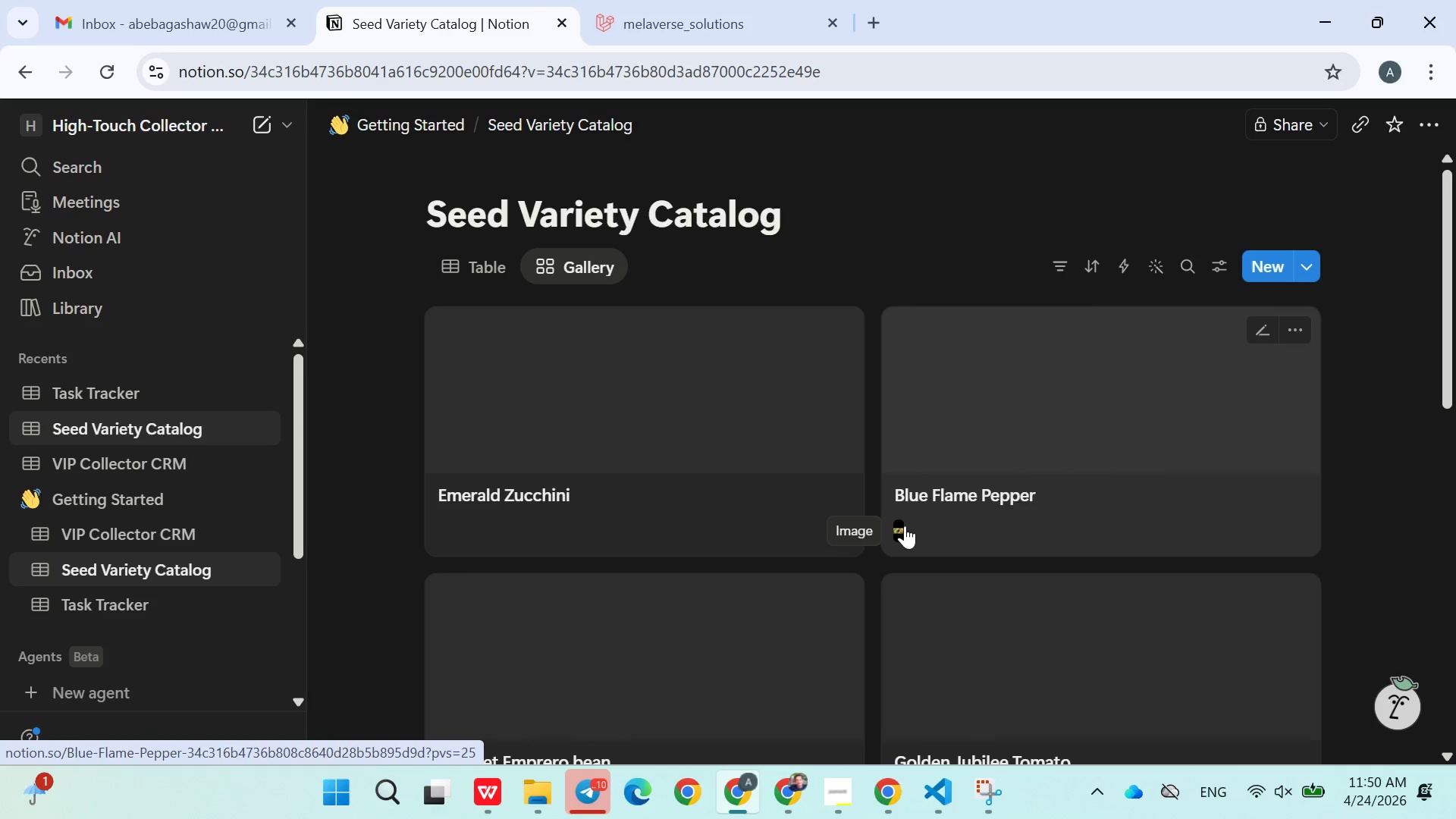 
left_click([905, 526])